 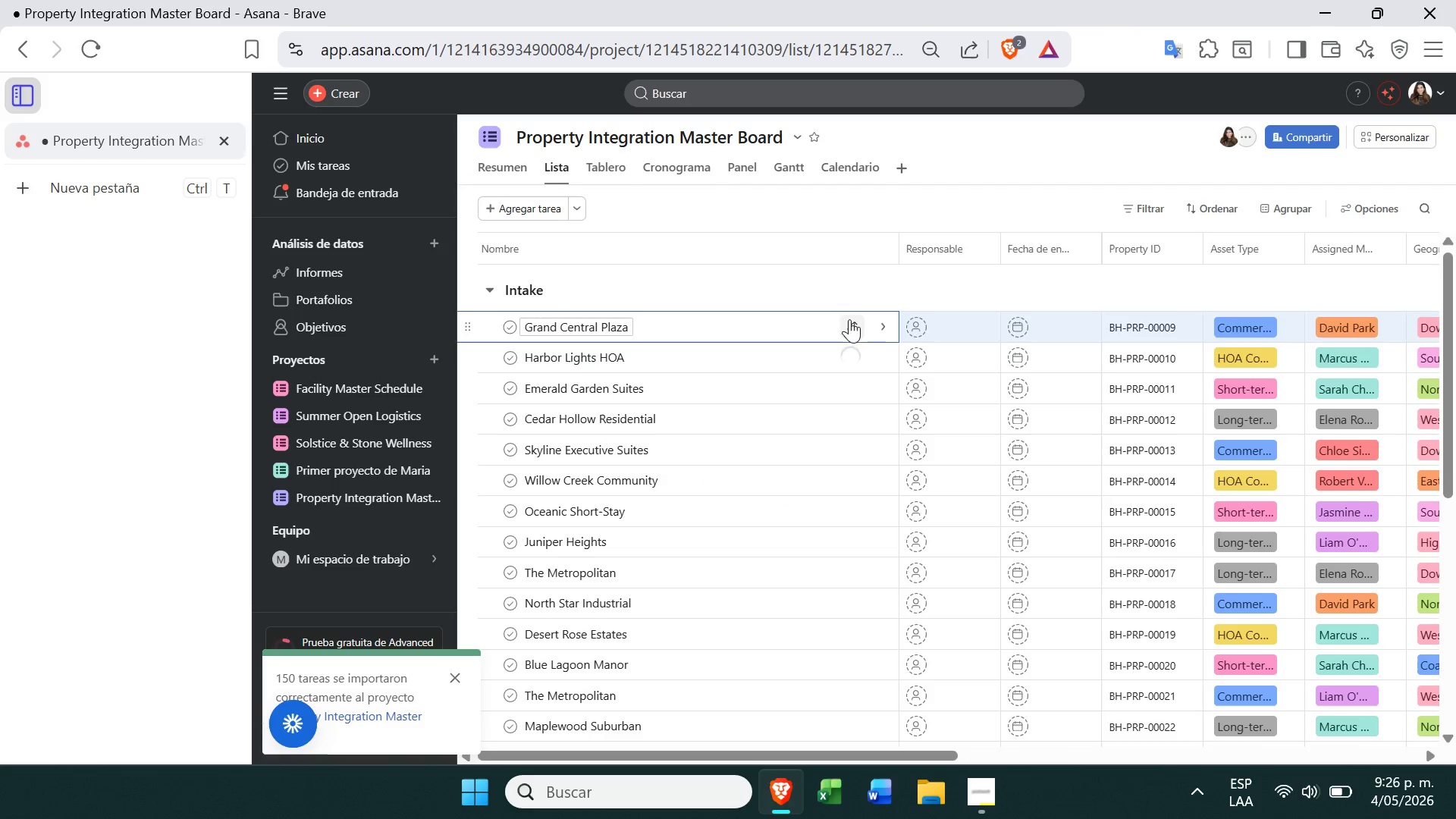 
left_click([761, 423])
 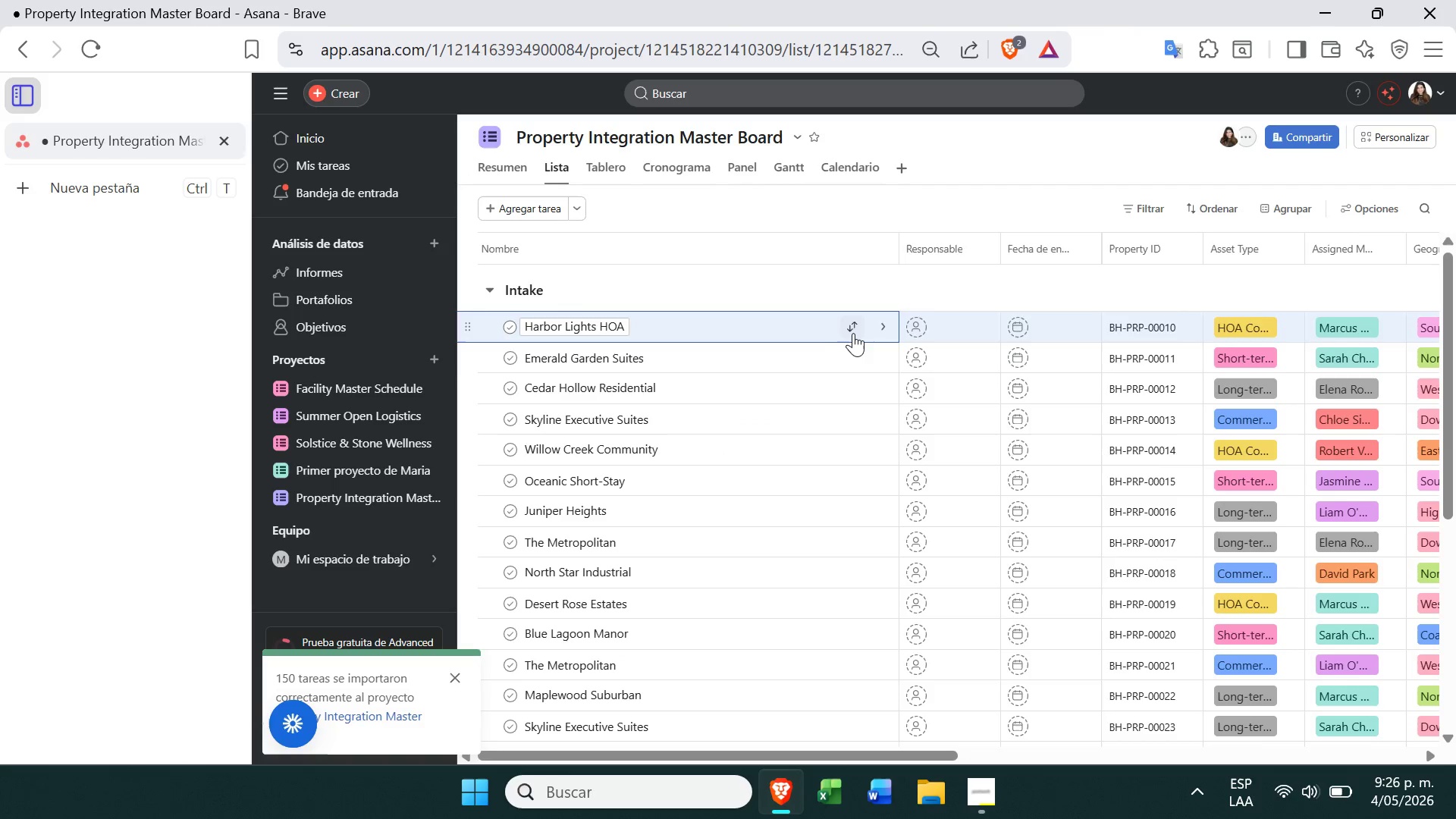 
left_click([854, 333])
 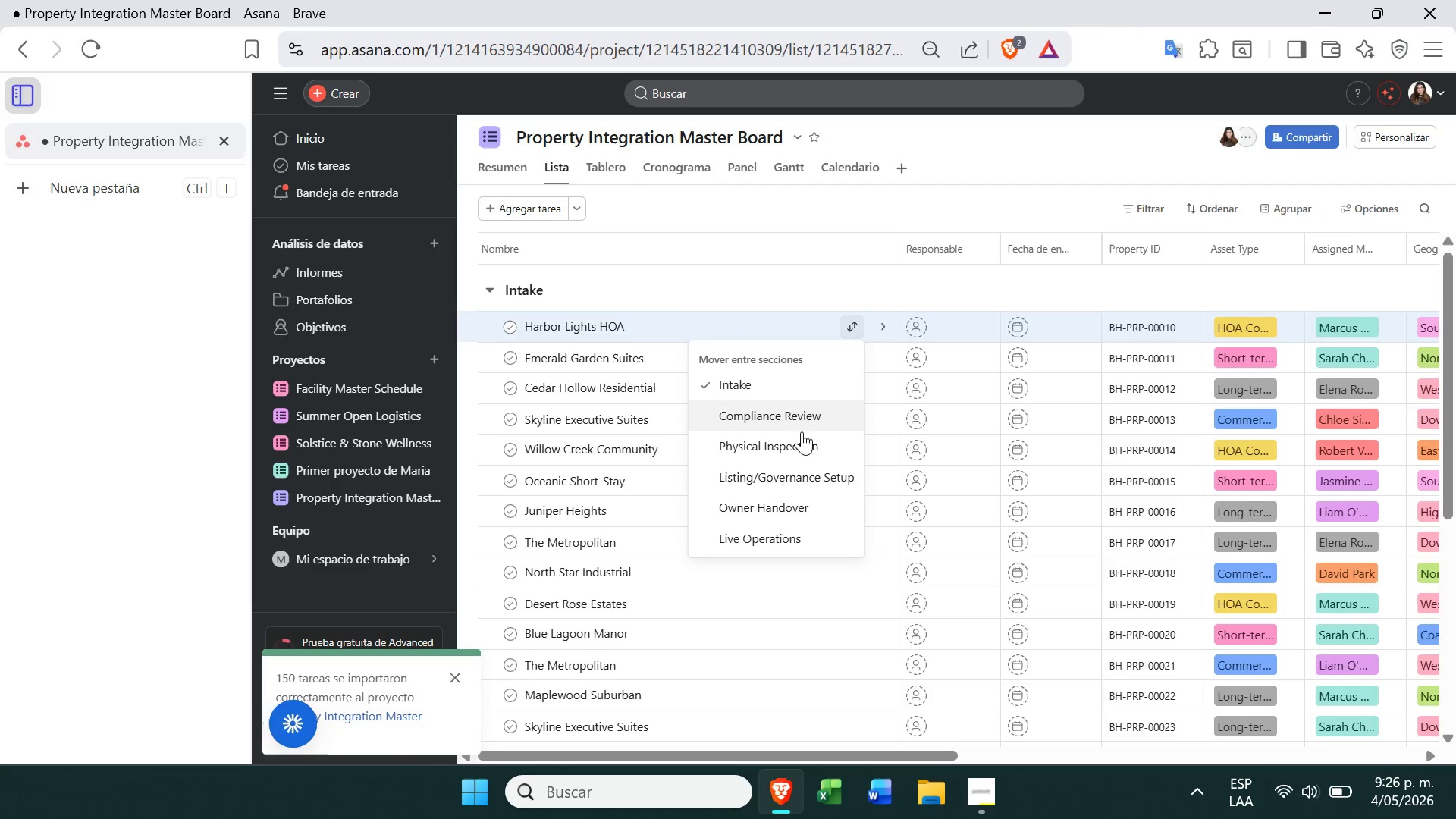 
left_click([794, 441])
 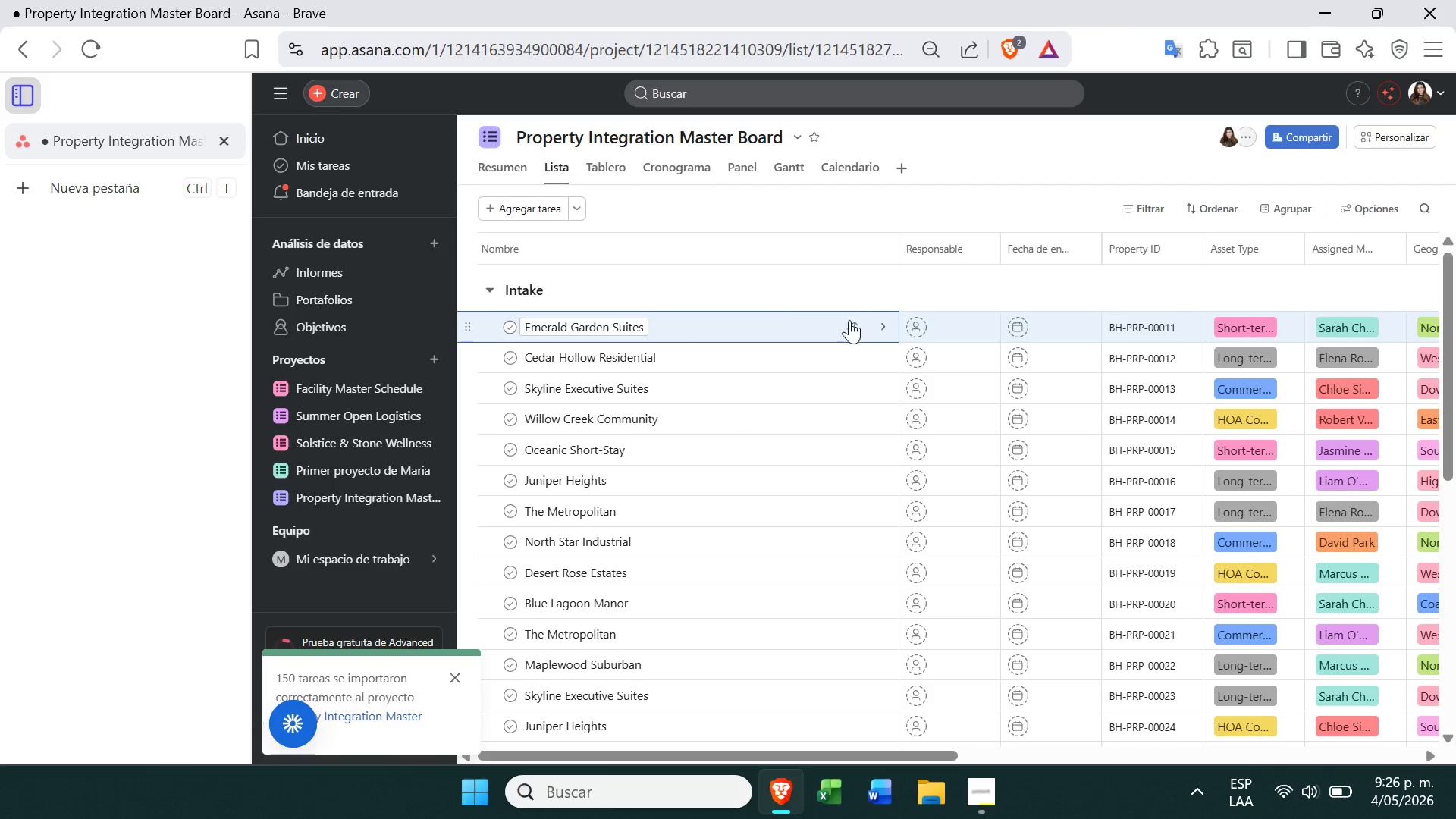 
left_click([855, 331])
 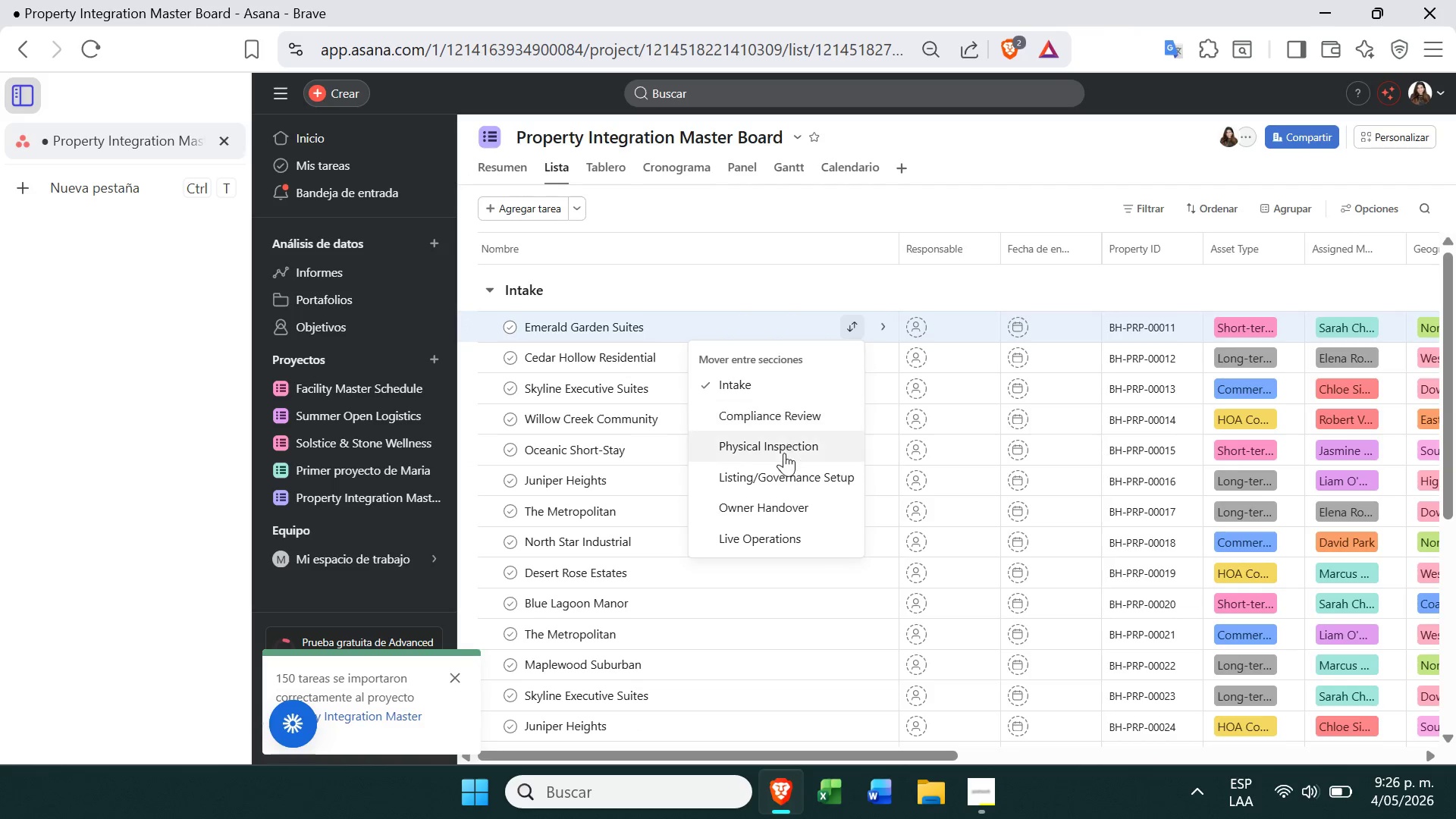 
left_click([786, 451])
 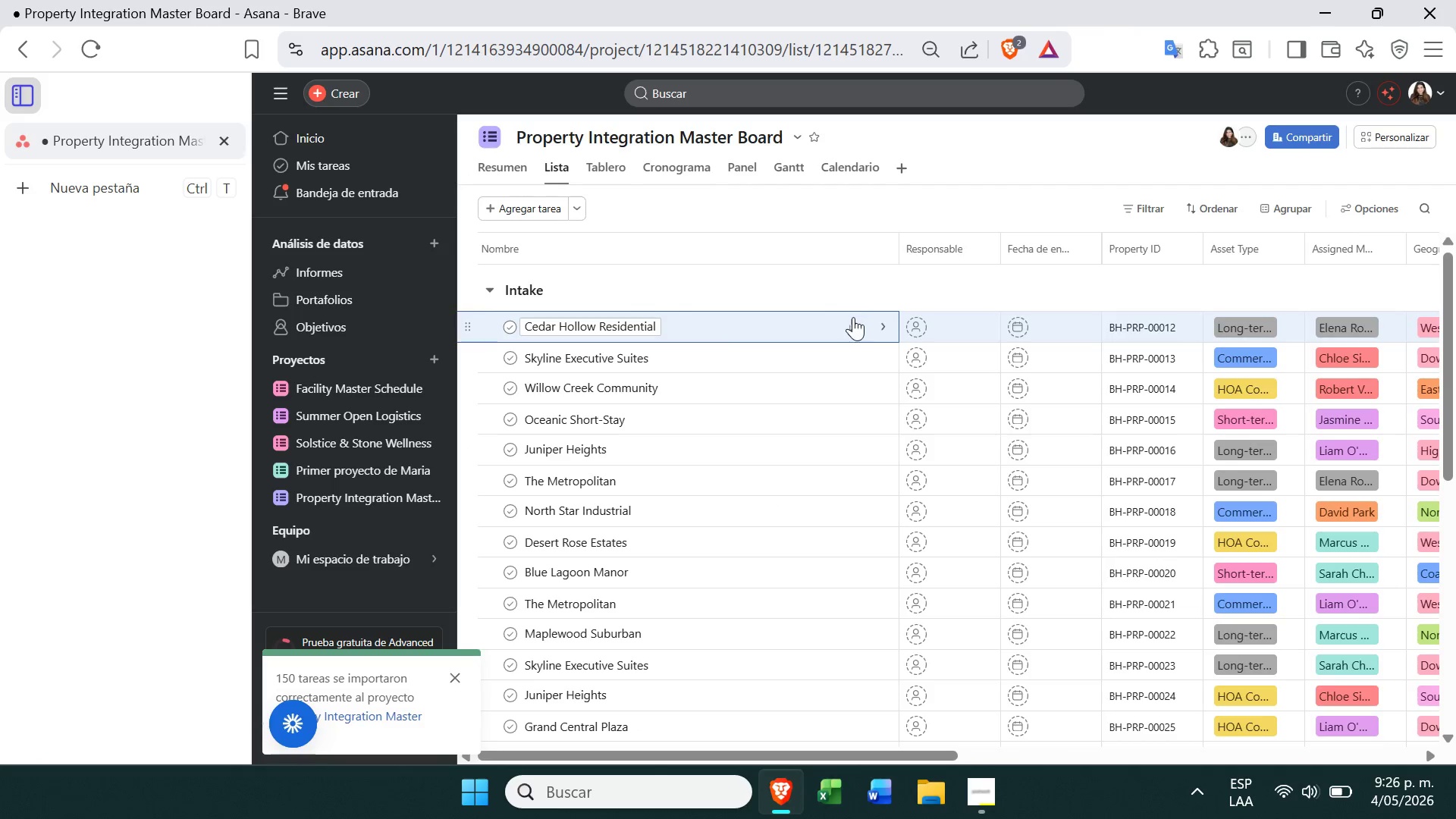 
left_click([853, 328])
 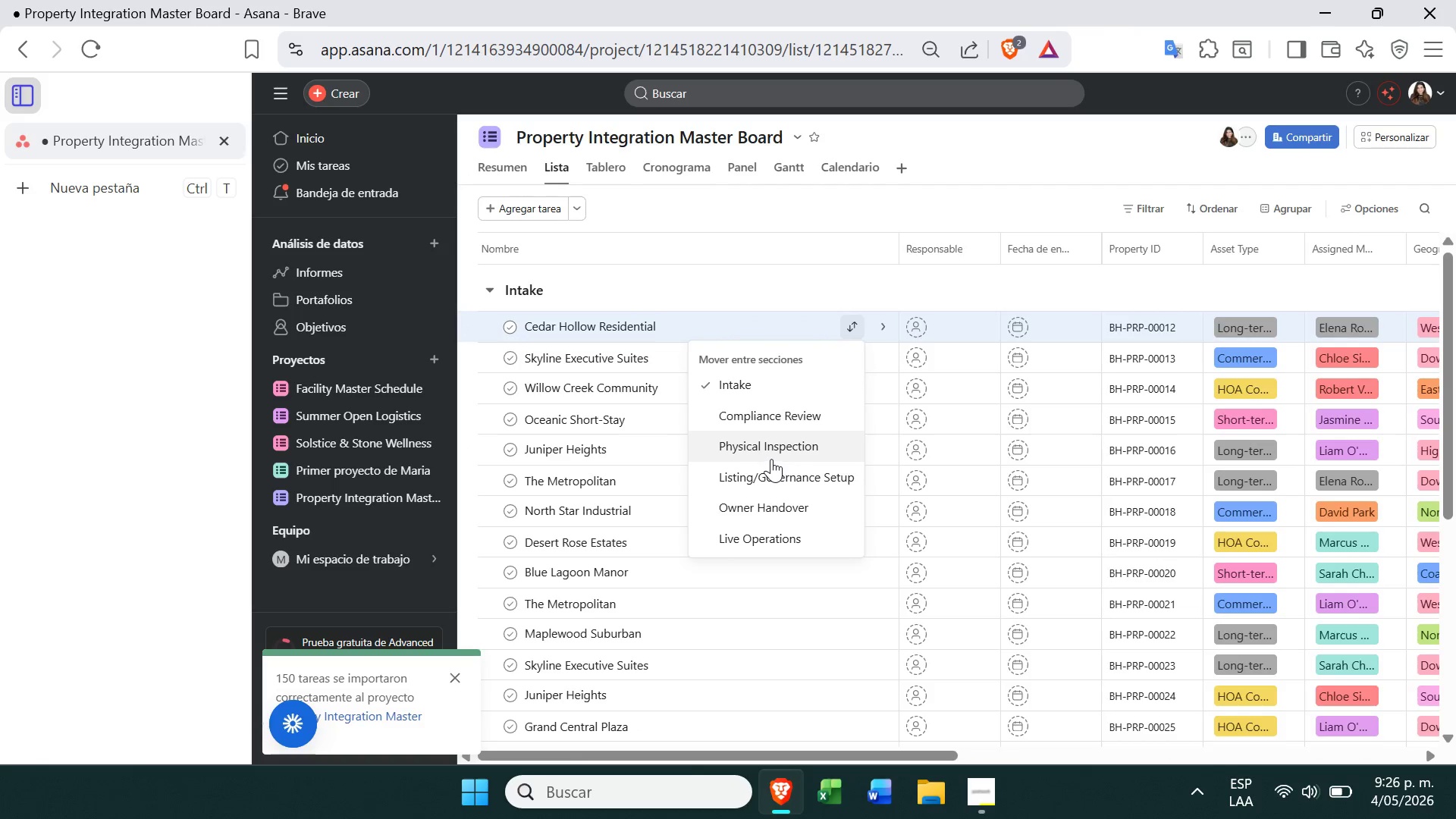 
left_click([775, 455])
 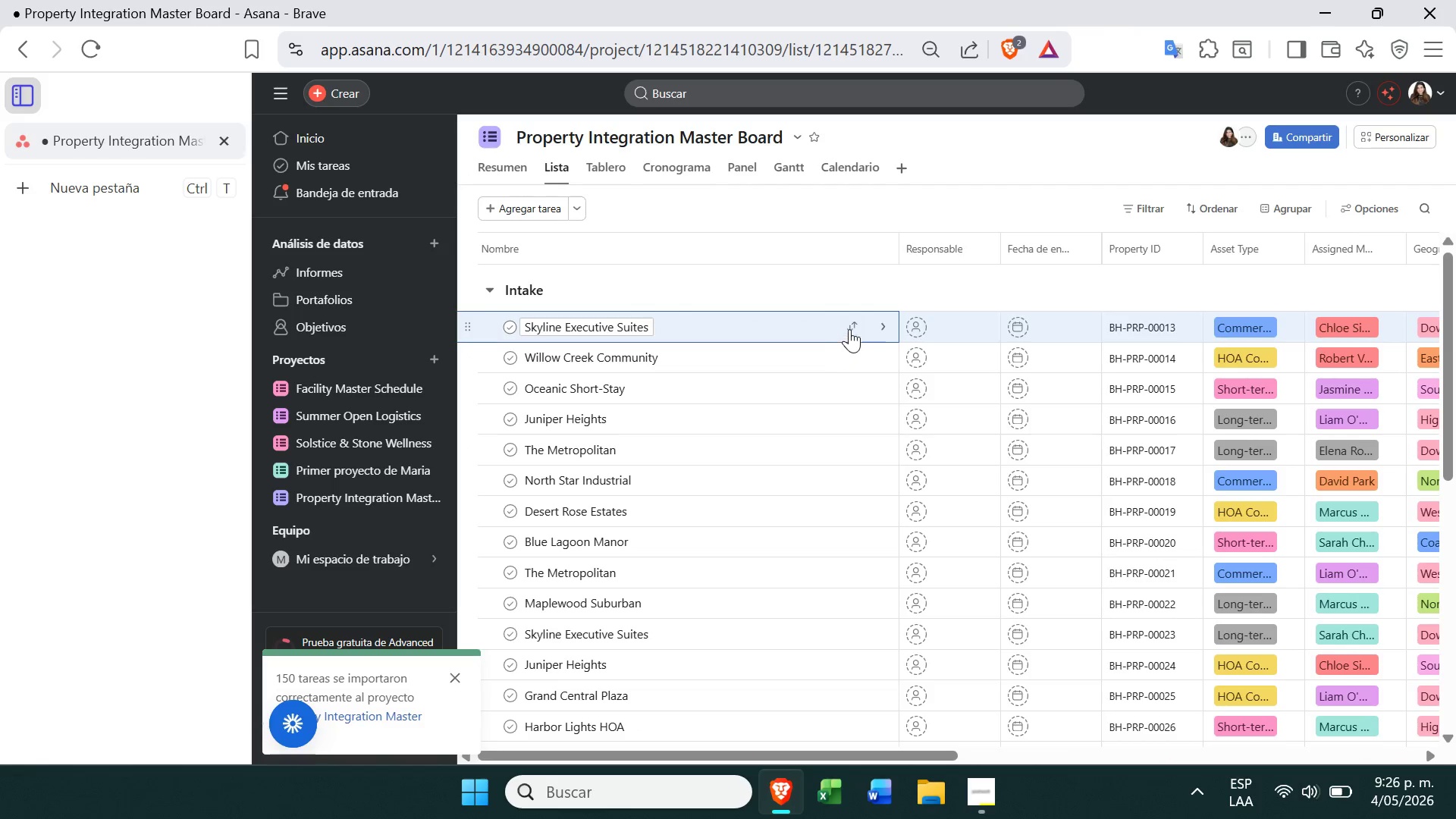 
left_click([849, 327])
 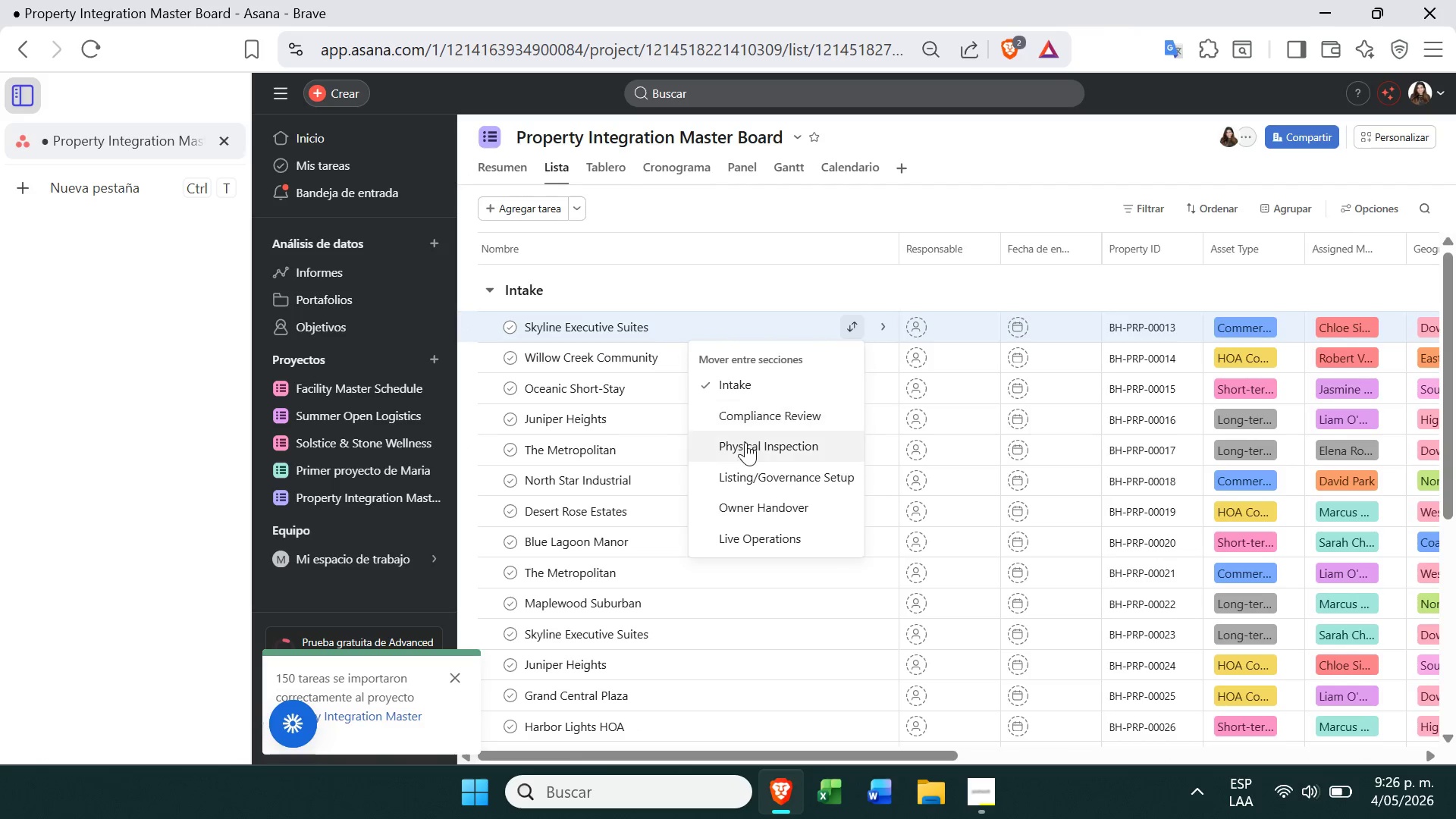 
left_click([743, 445])
 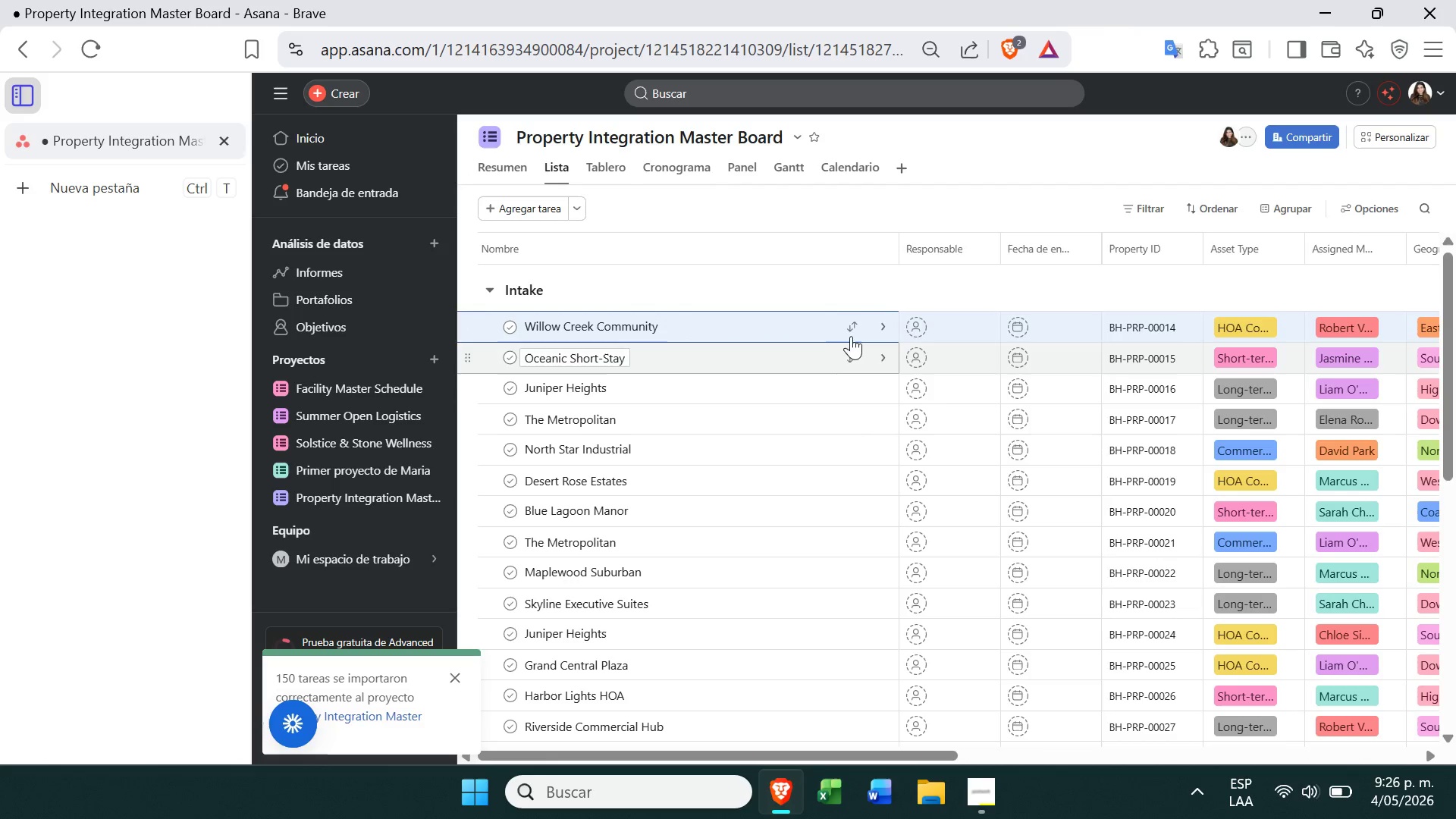 
left_click([855, 331])
 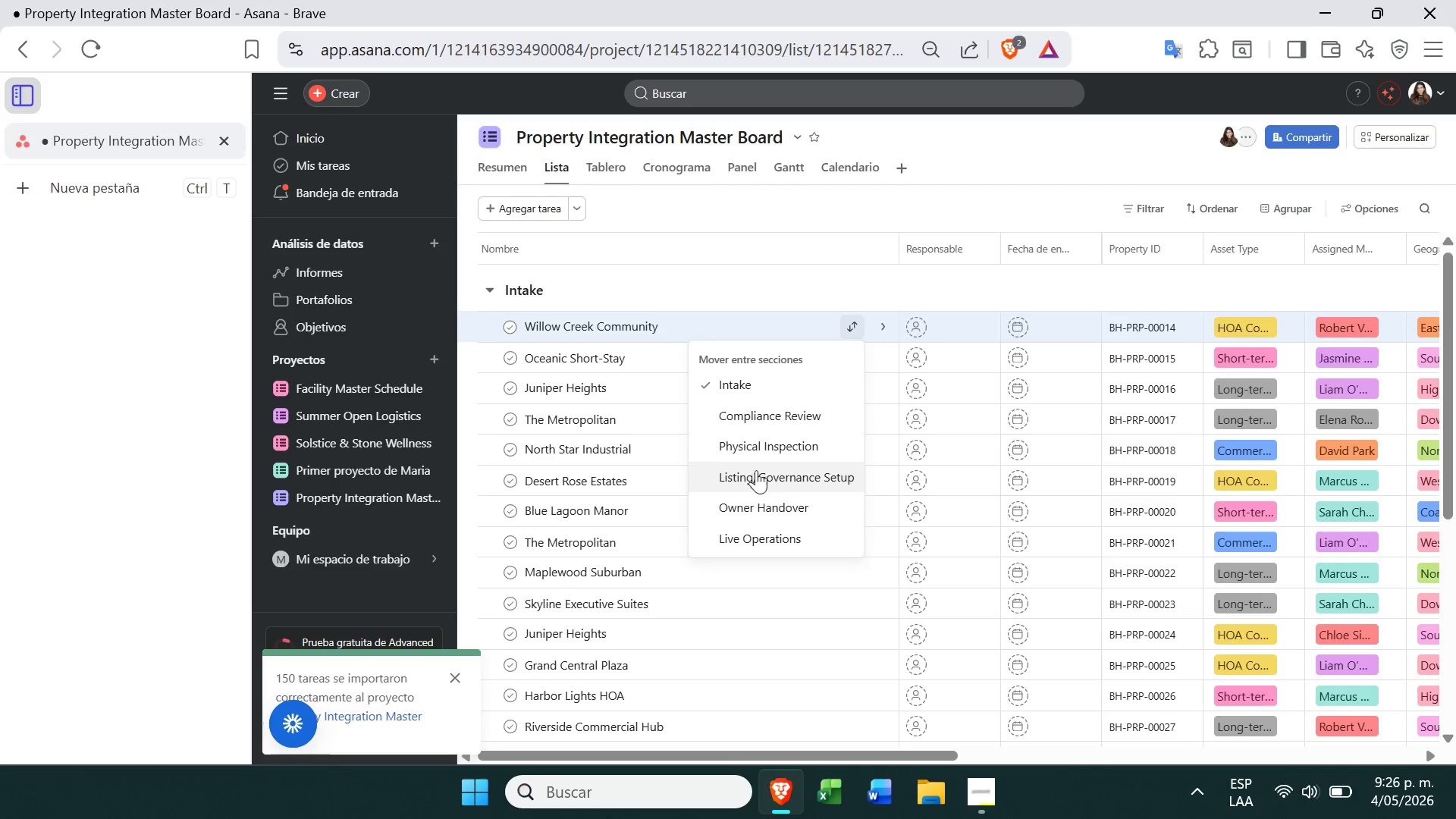 
left_click([767, 447])
 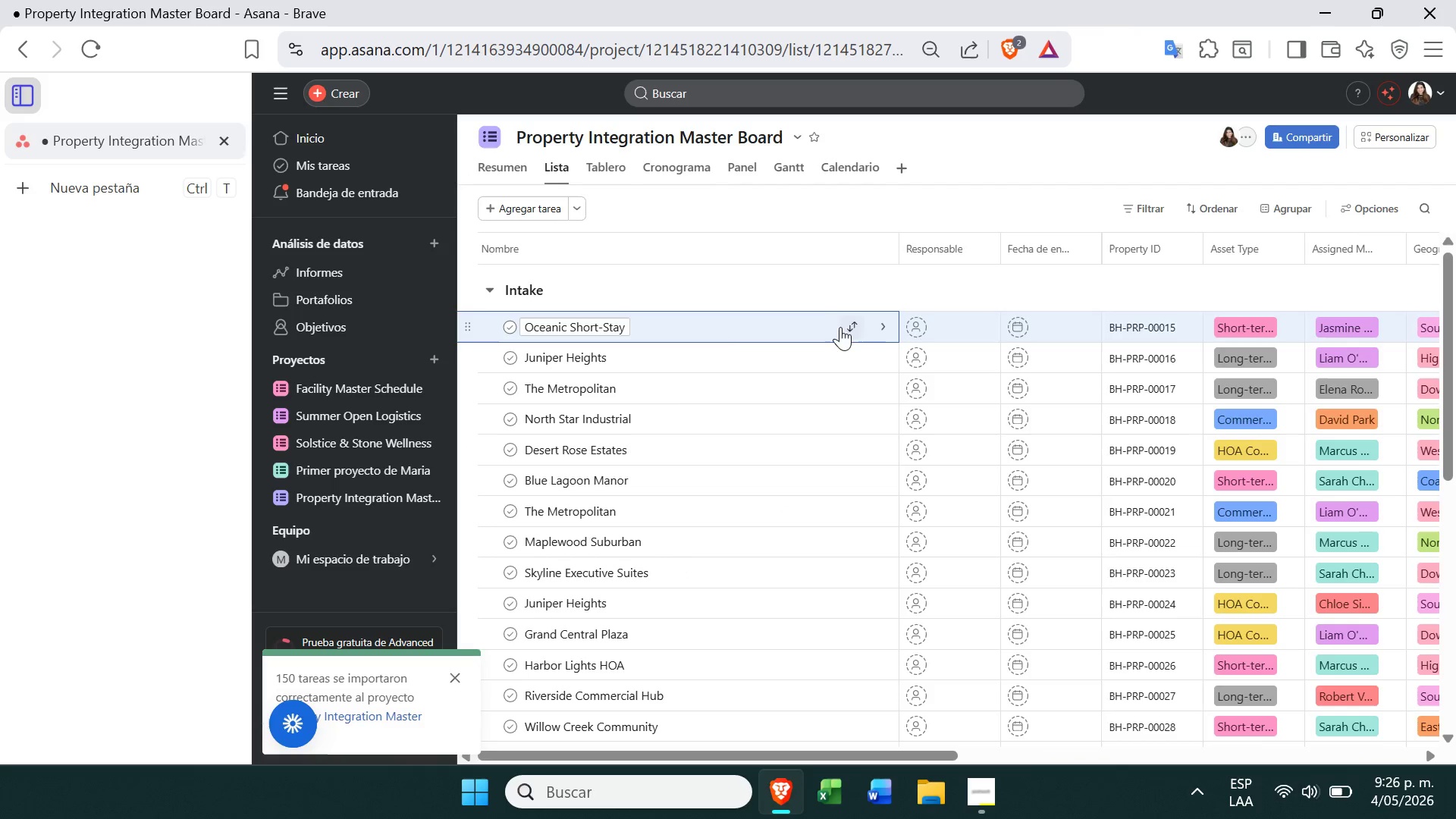 
left_click([853, 325])
 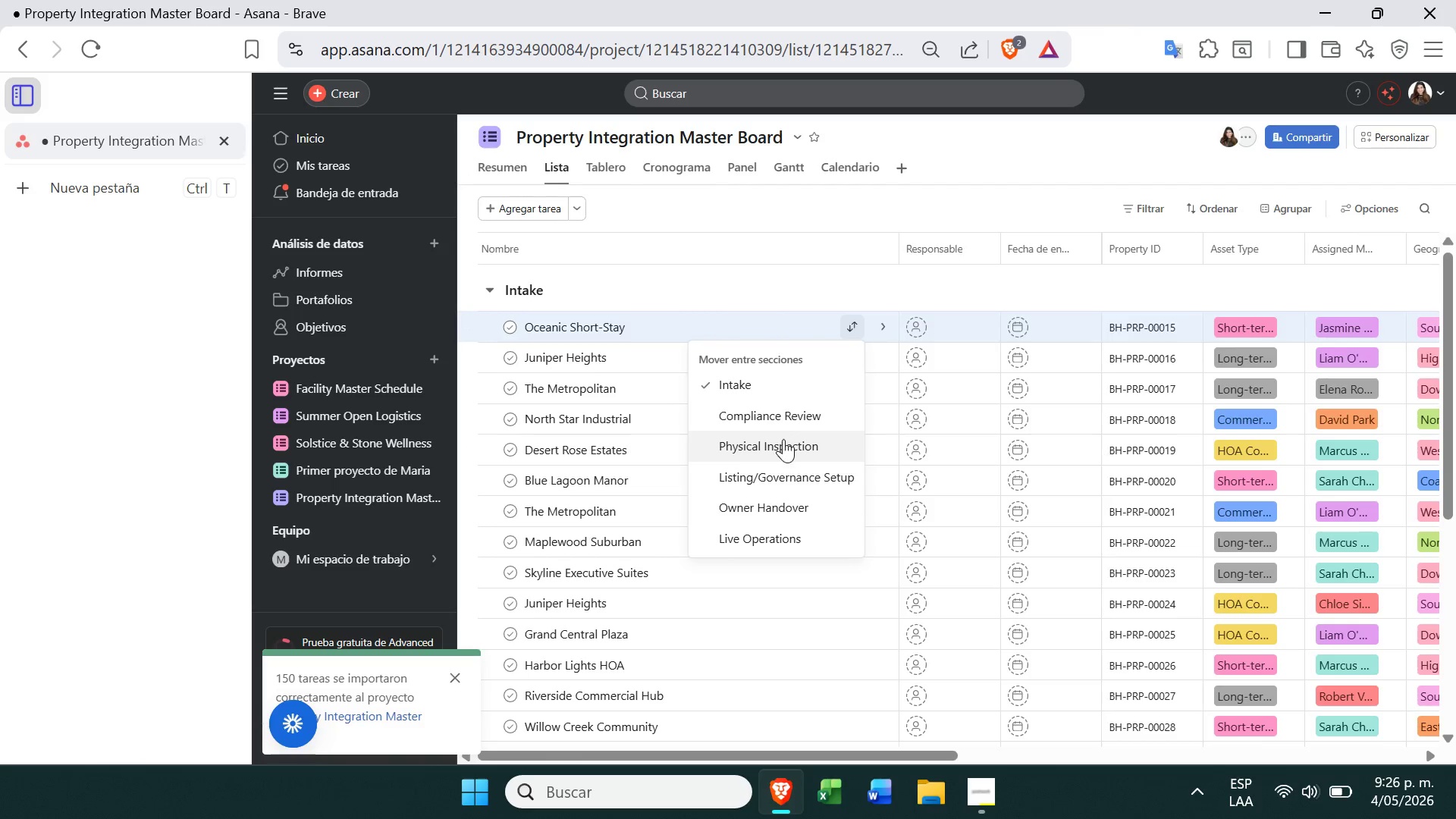 
left_click([781, 442])
 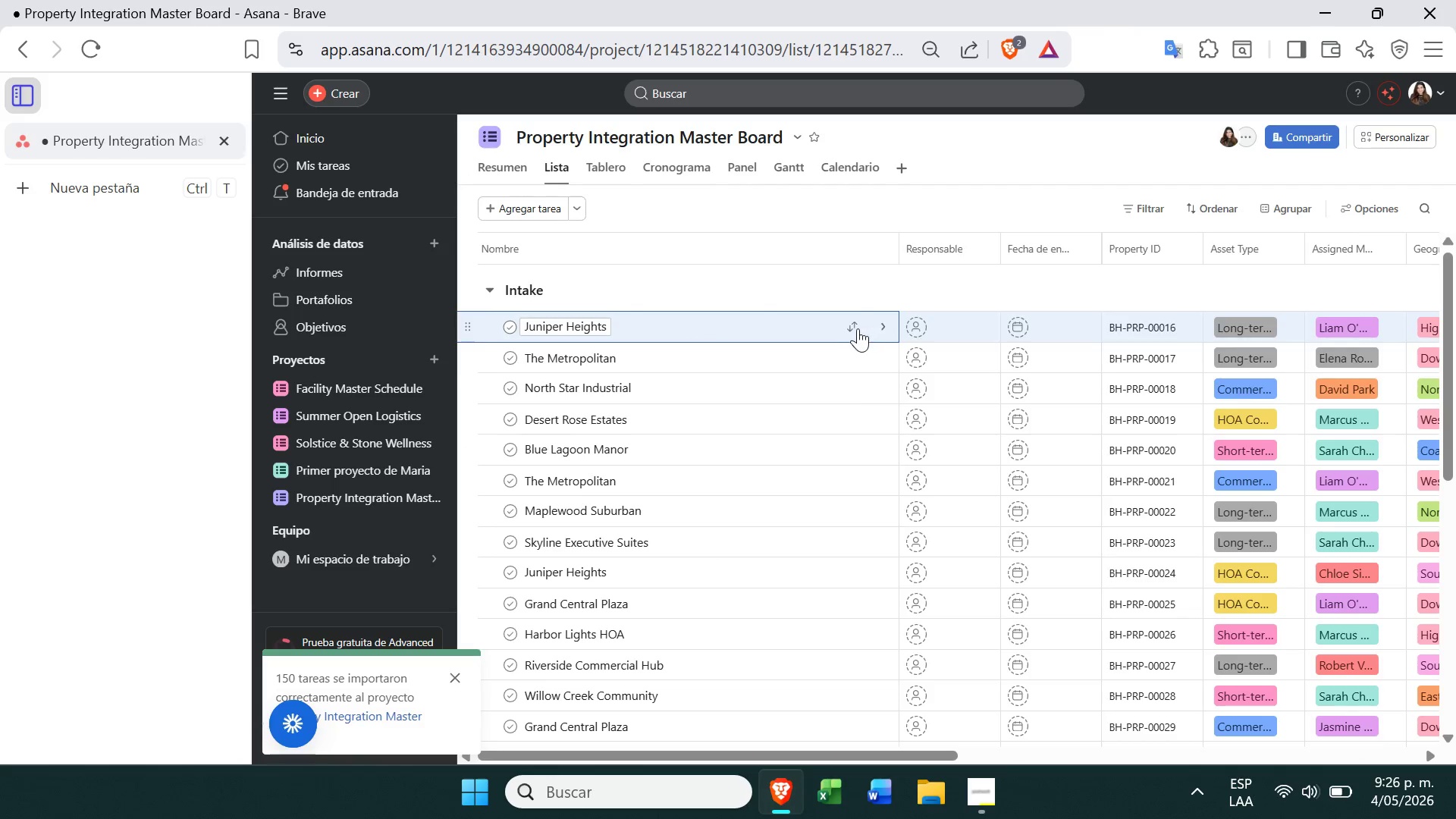 
left_click([854, 328])
 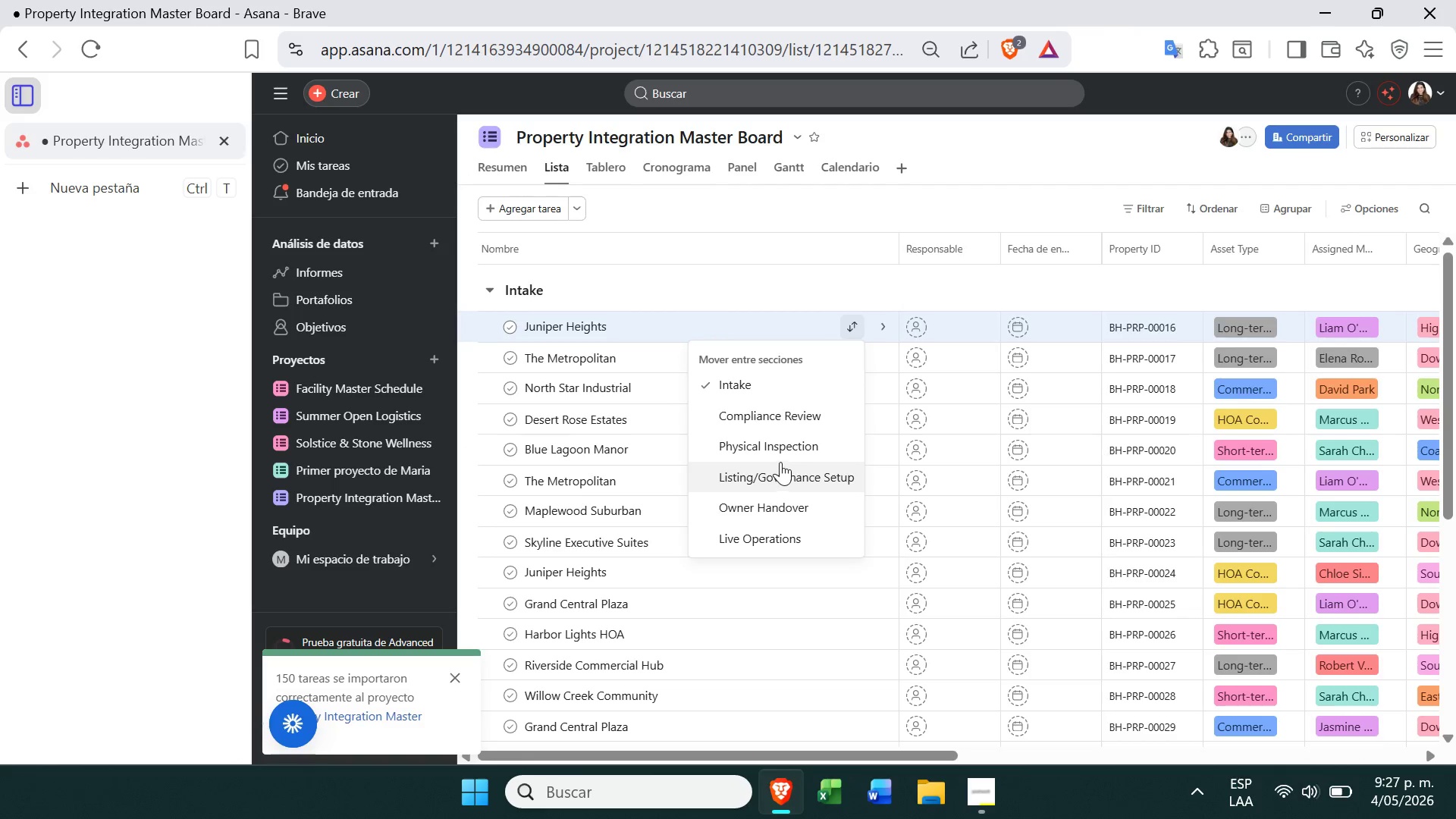 
left_click([789, 444])
 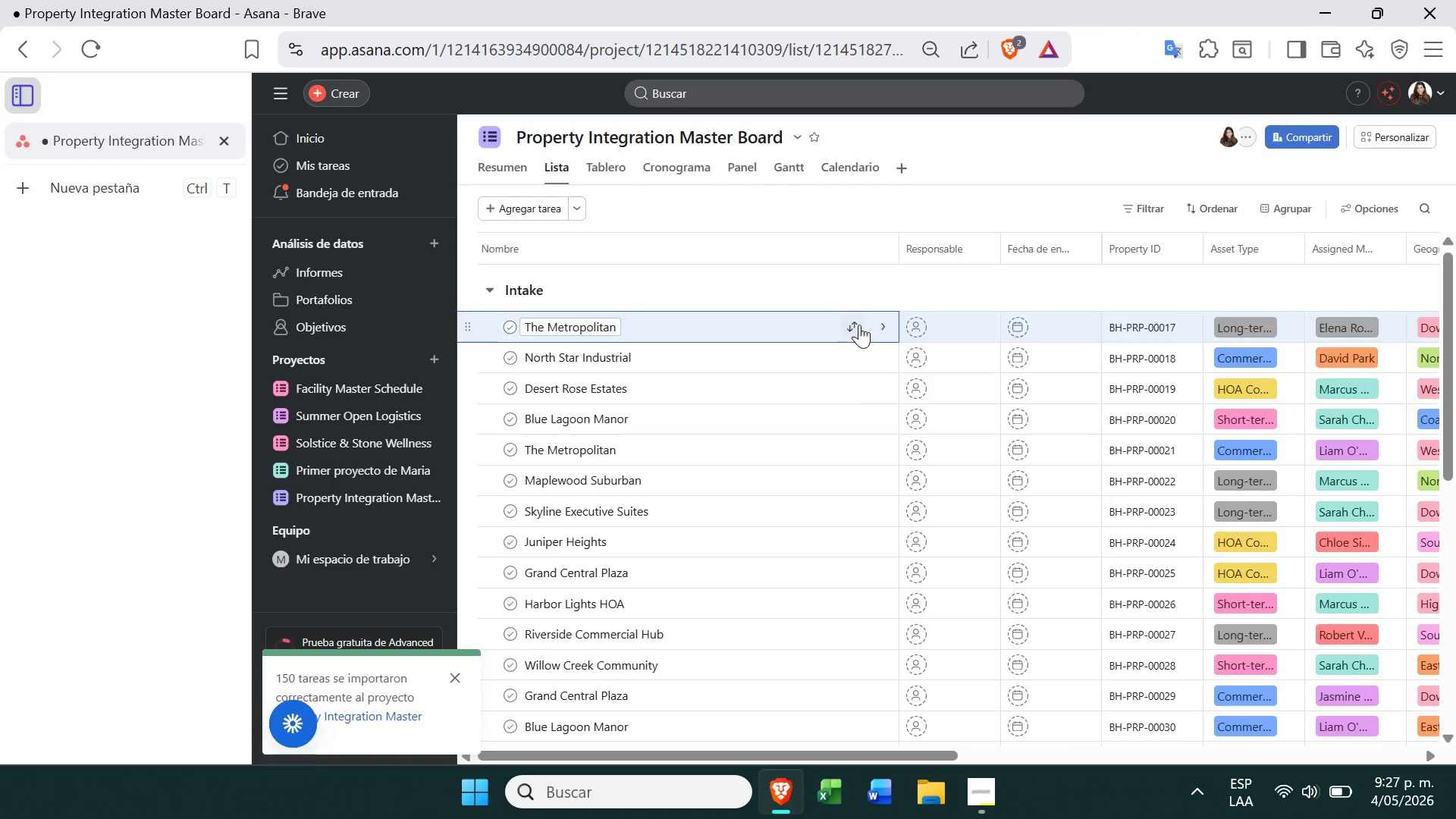 
left_click([861, 328])
 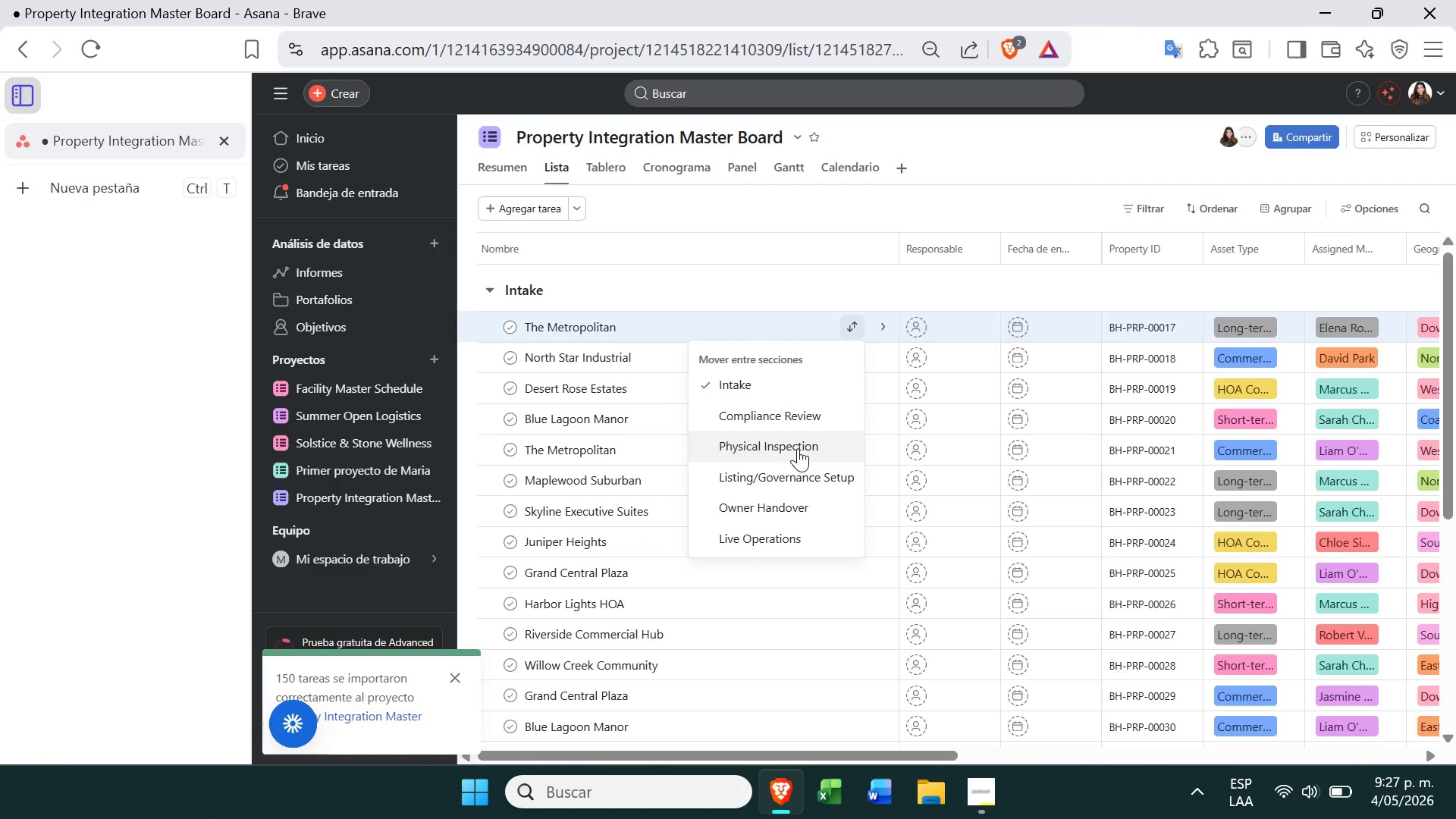 
left_click([800, 441])
 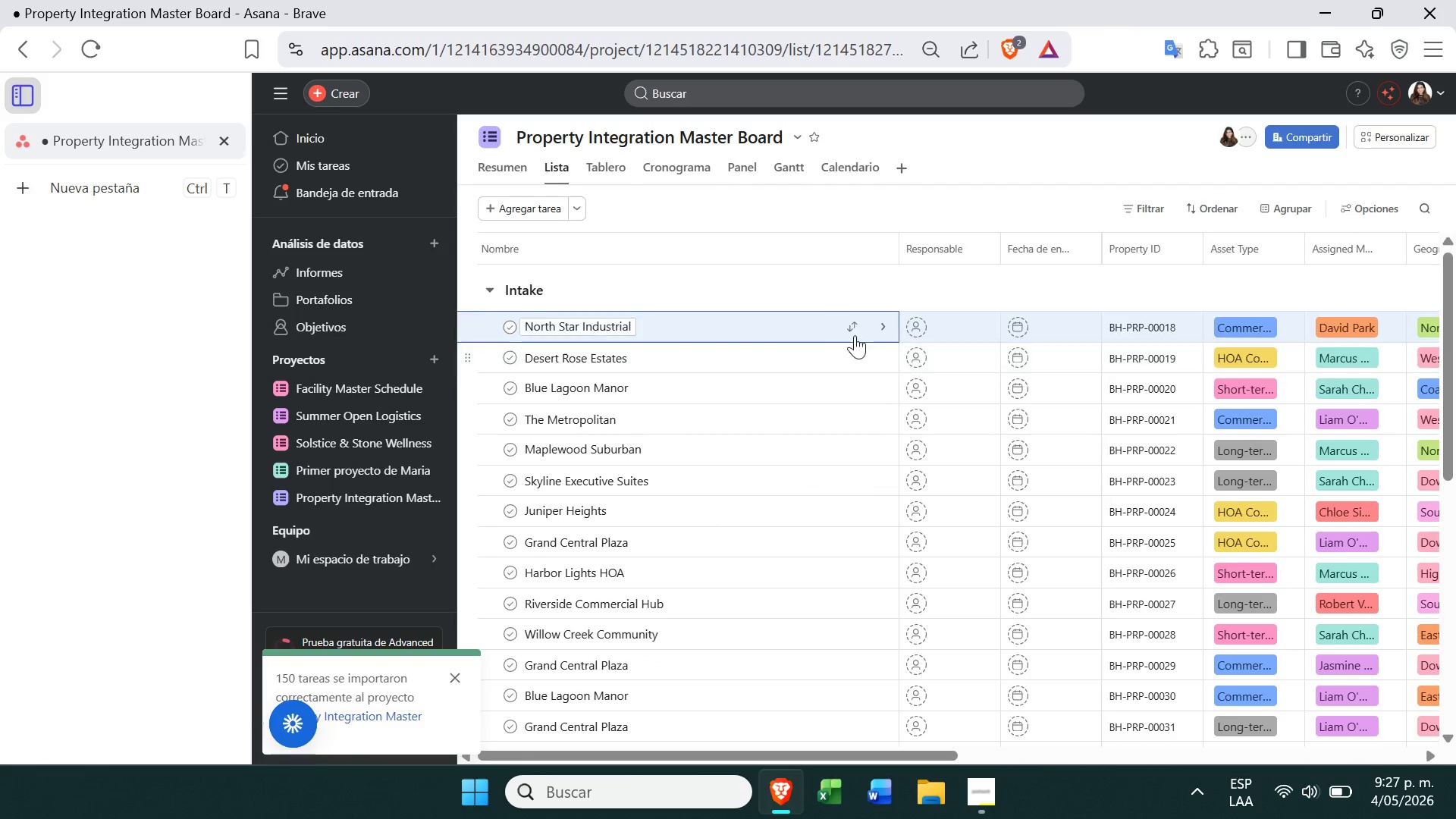 
left_click([854, 331])
 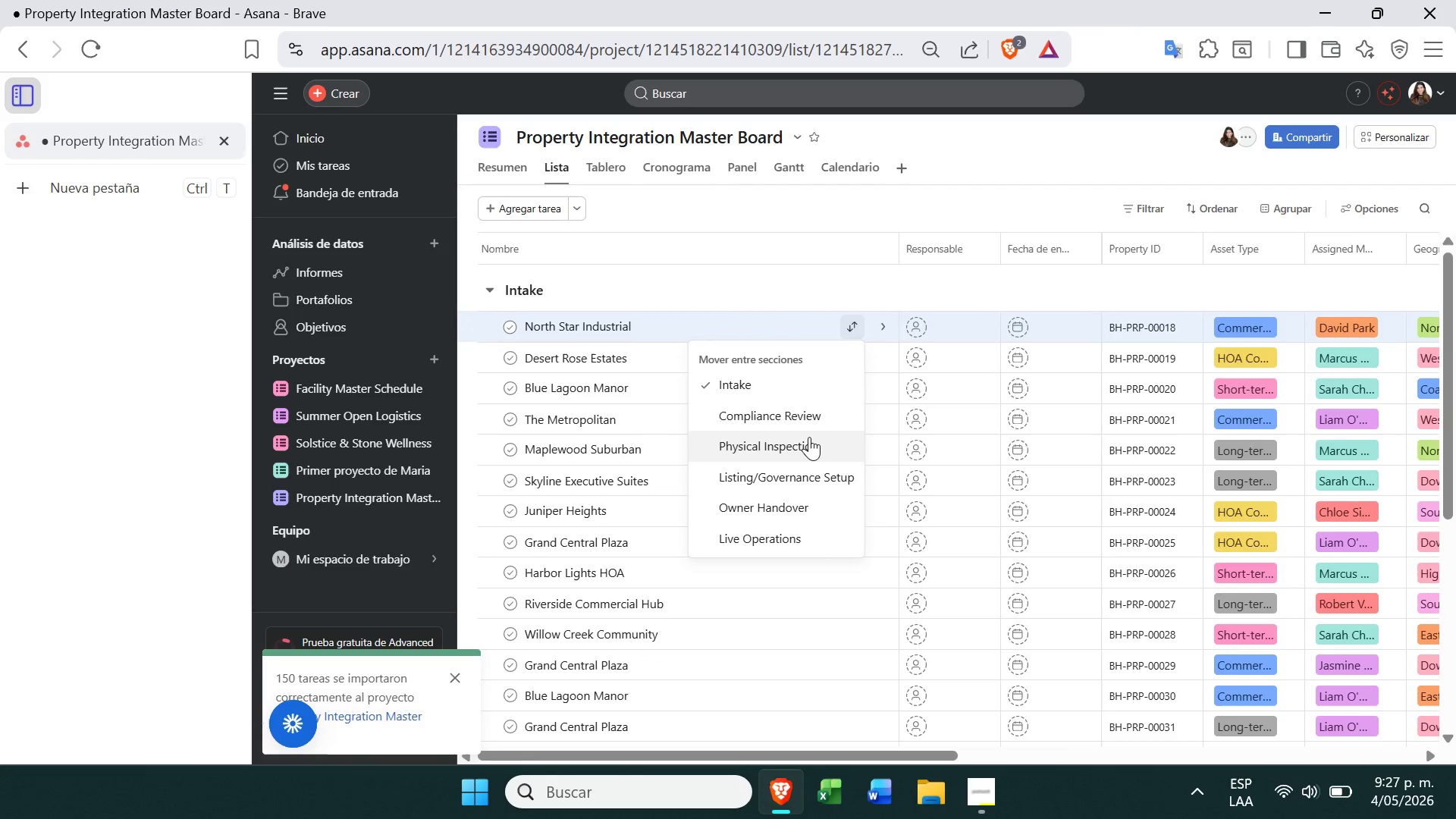 
left_click([809, 436])
 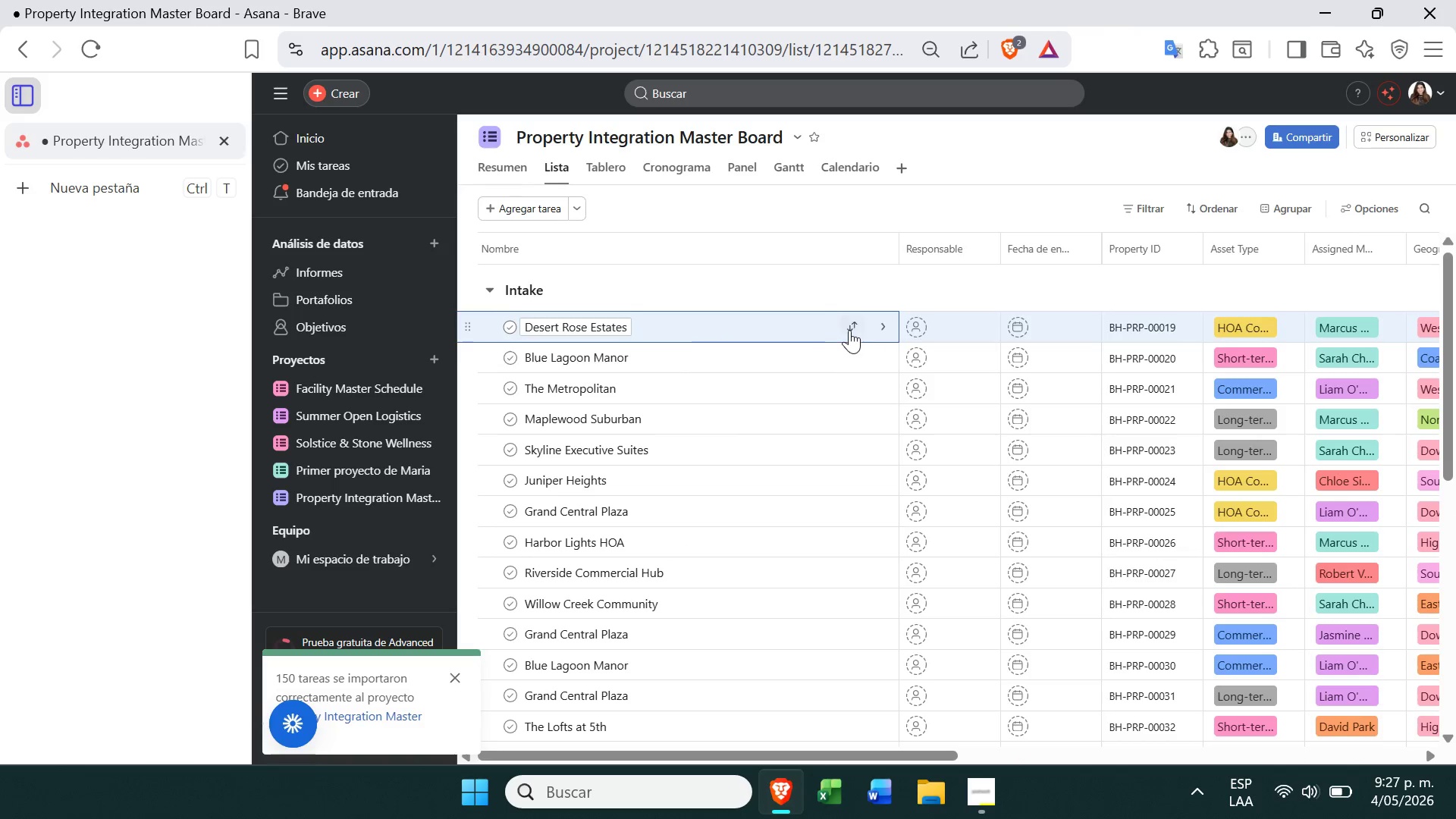 
left_click([849, 330])
 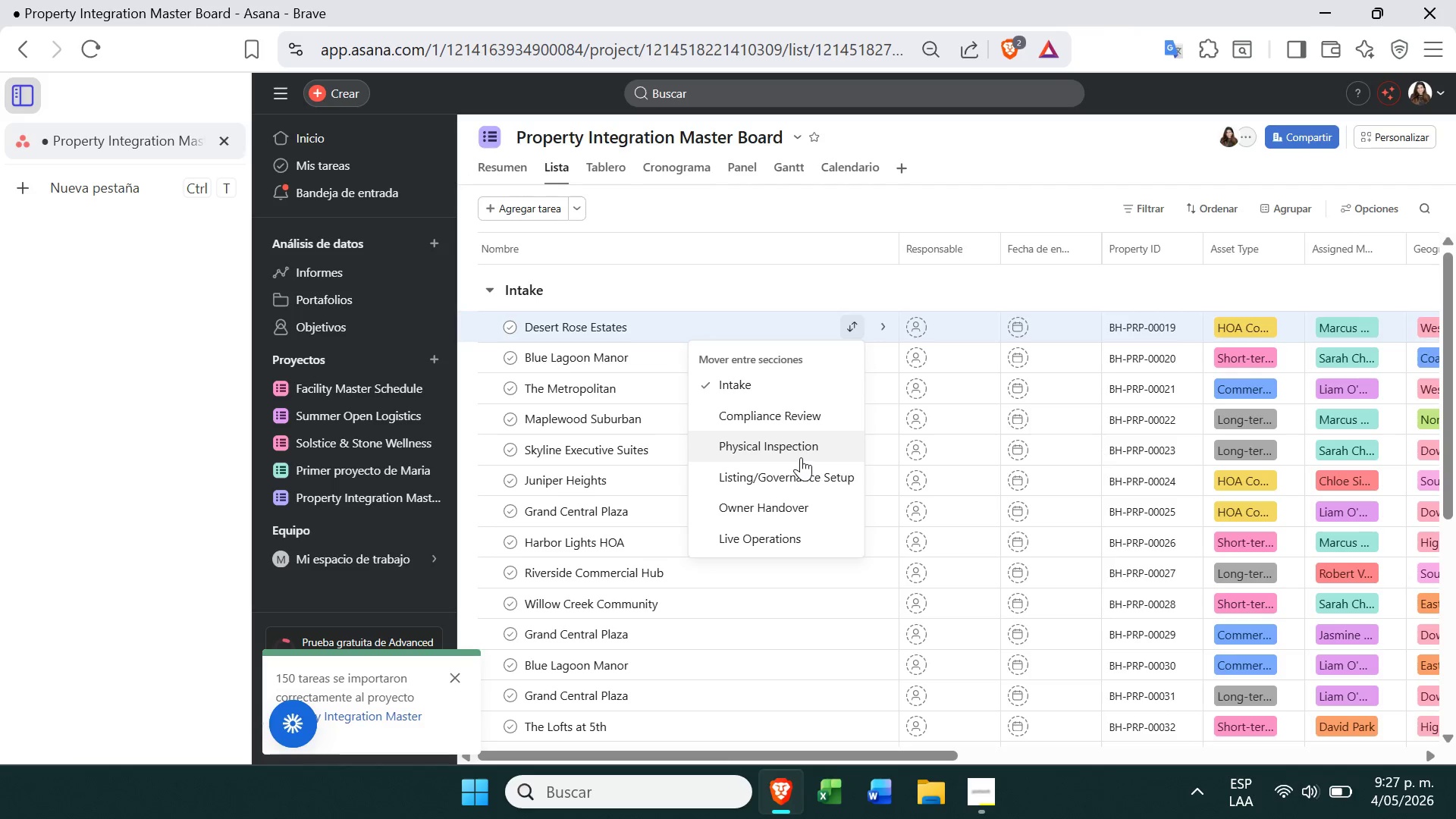 
left_click([801, 453])
 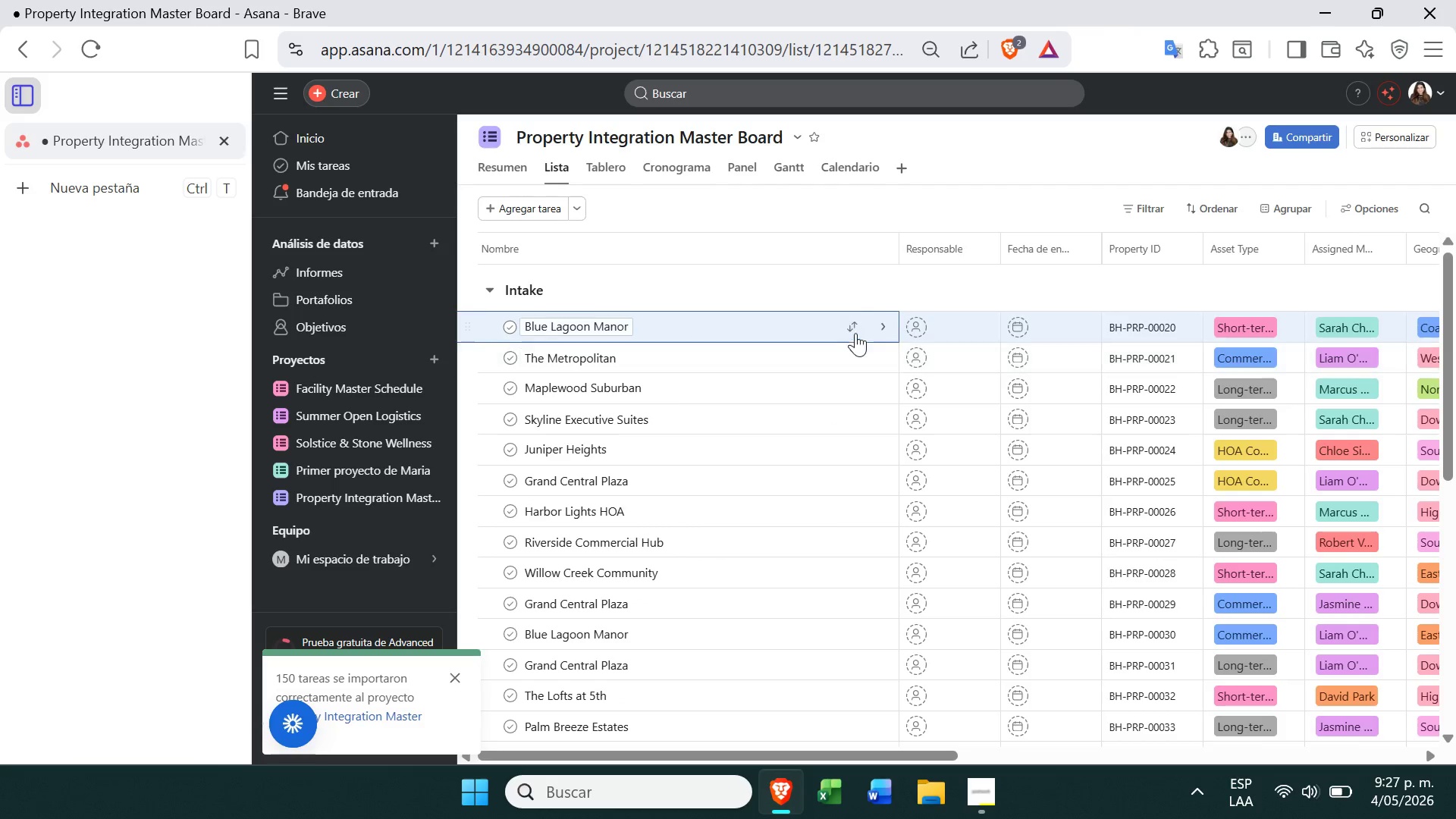 
left_click([850, 323])
 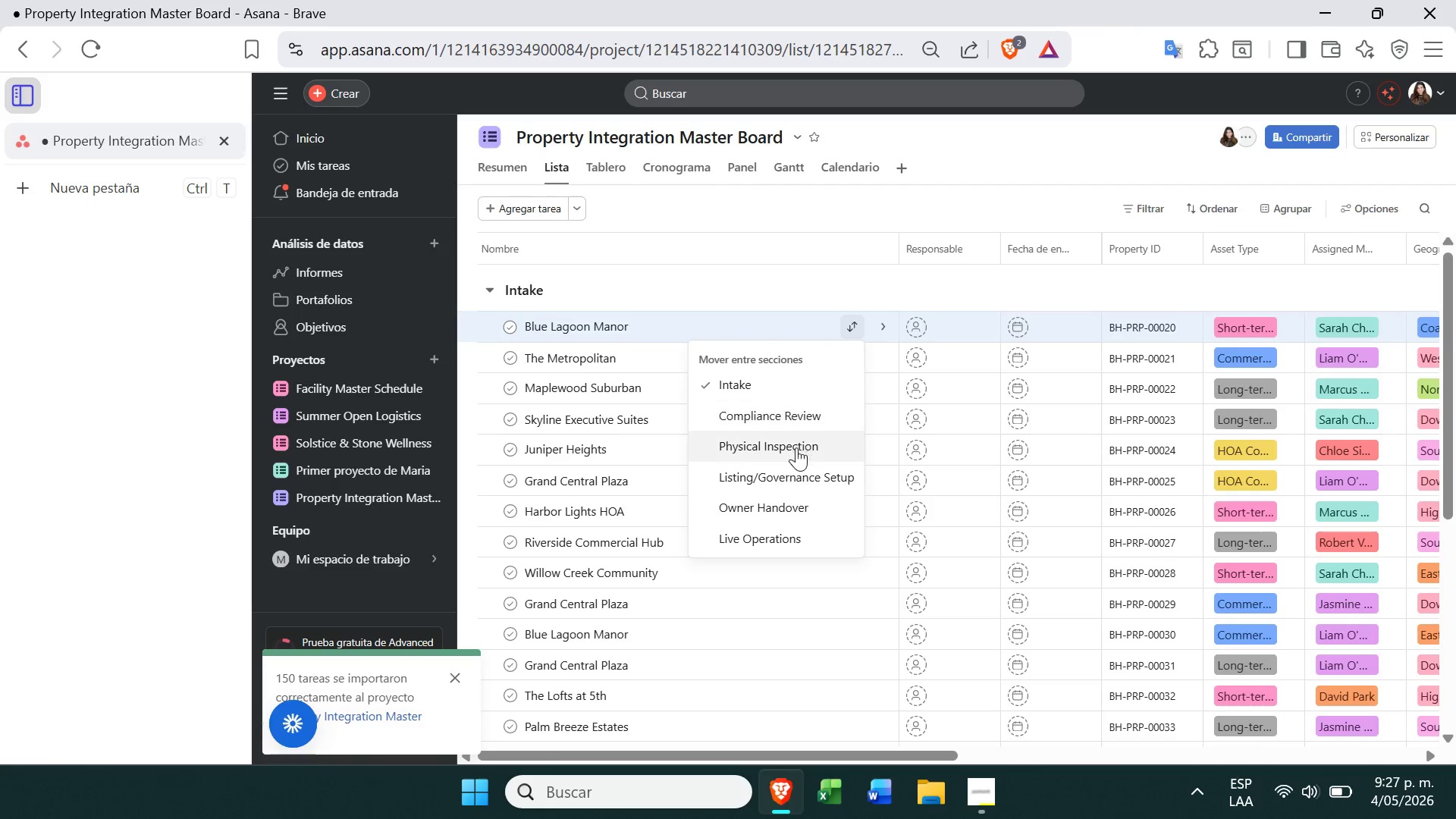 
left_click([795, 452])
 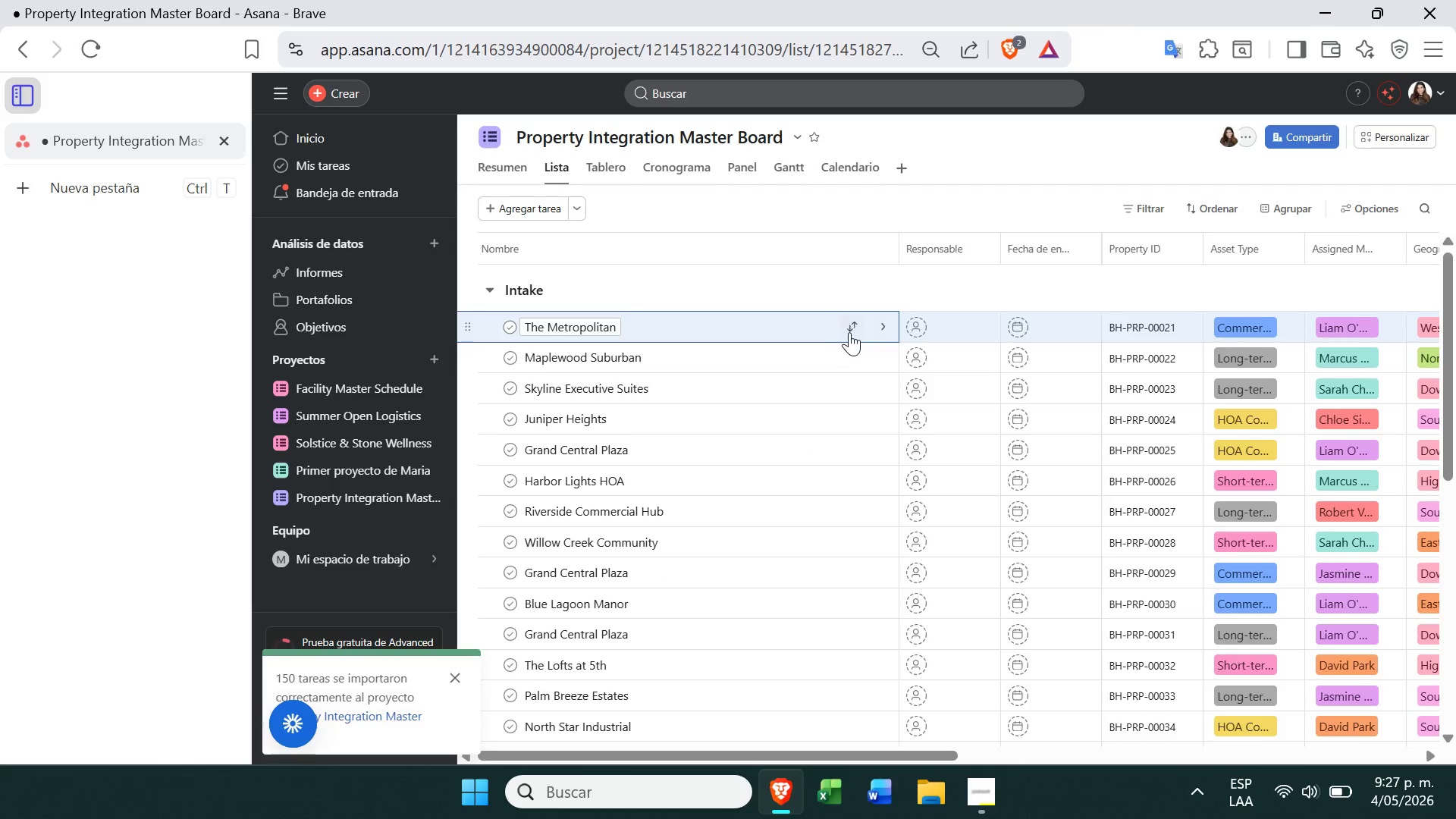 
left_click([858, 329])
 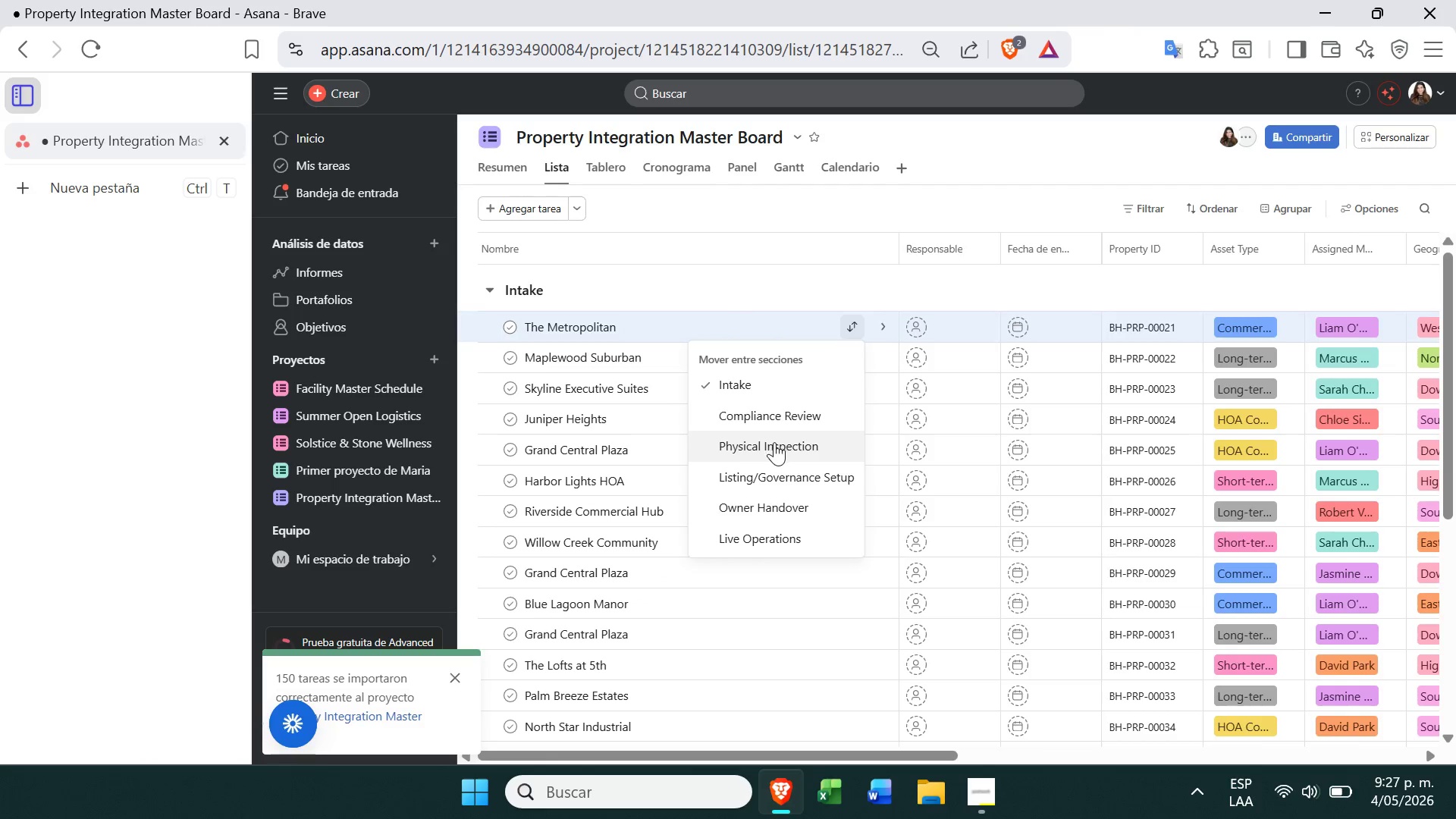 
left_click([774, 445])
 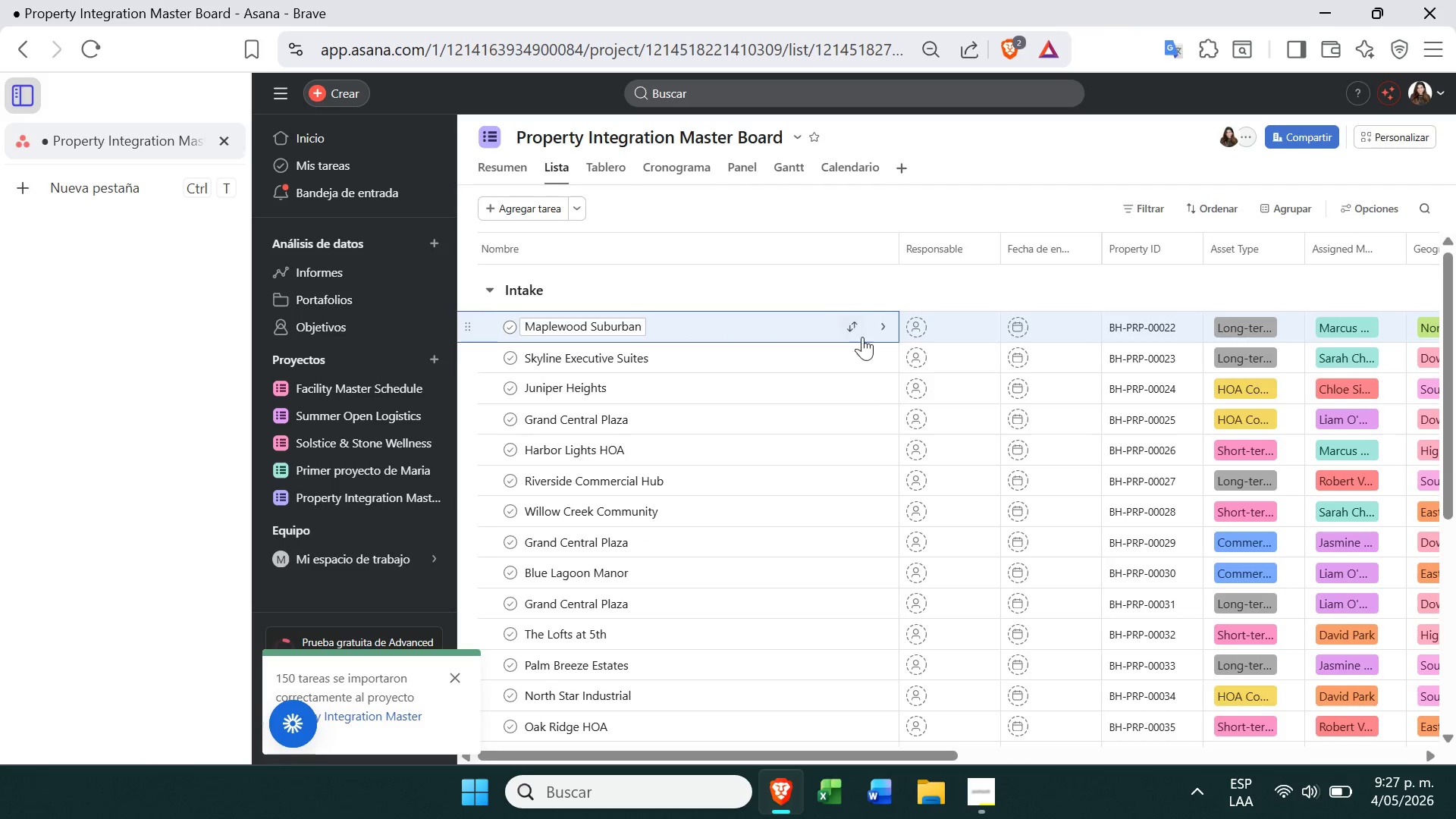 
left_click([854, 334])
 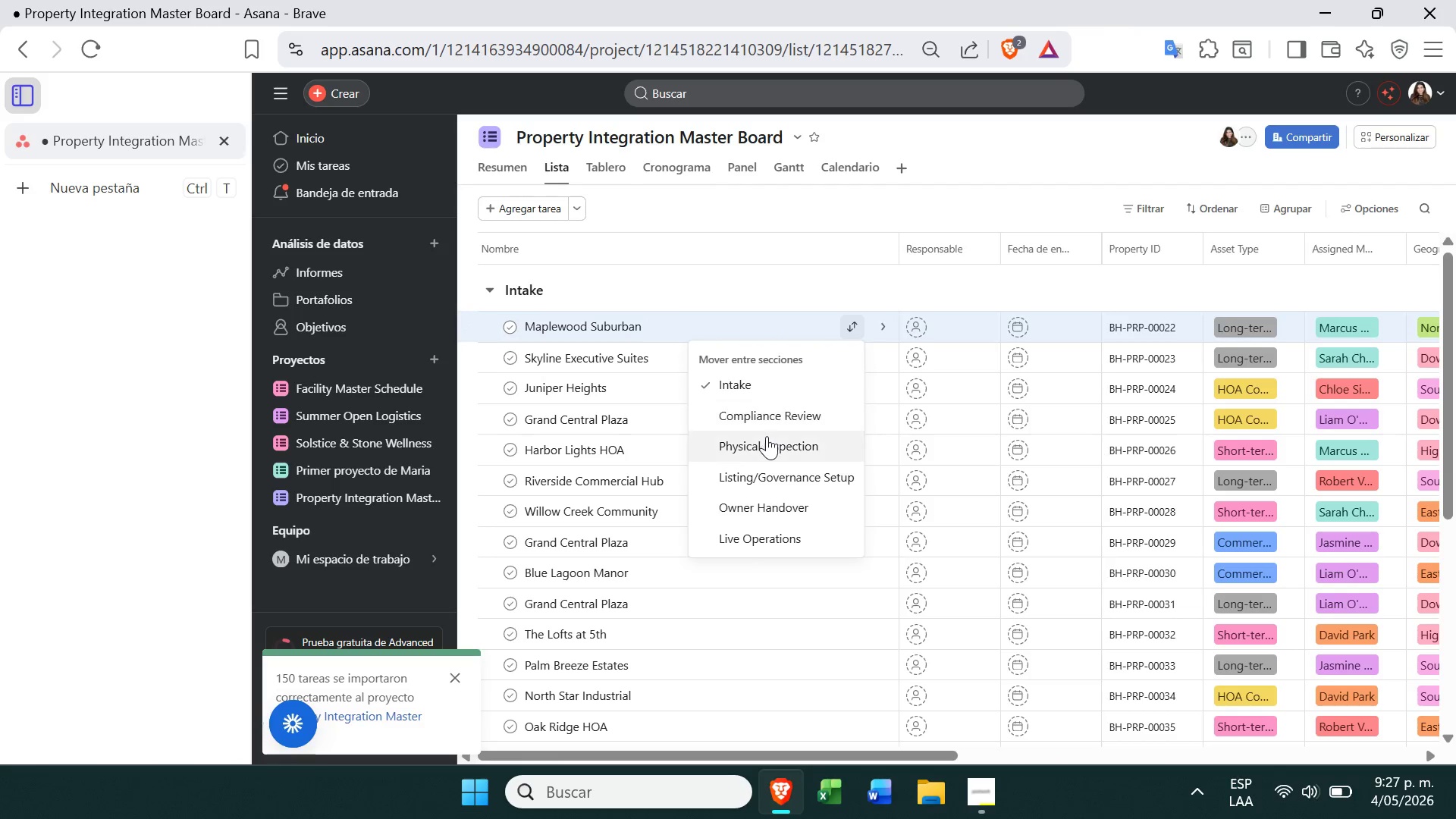 
left_click([764, 441])
 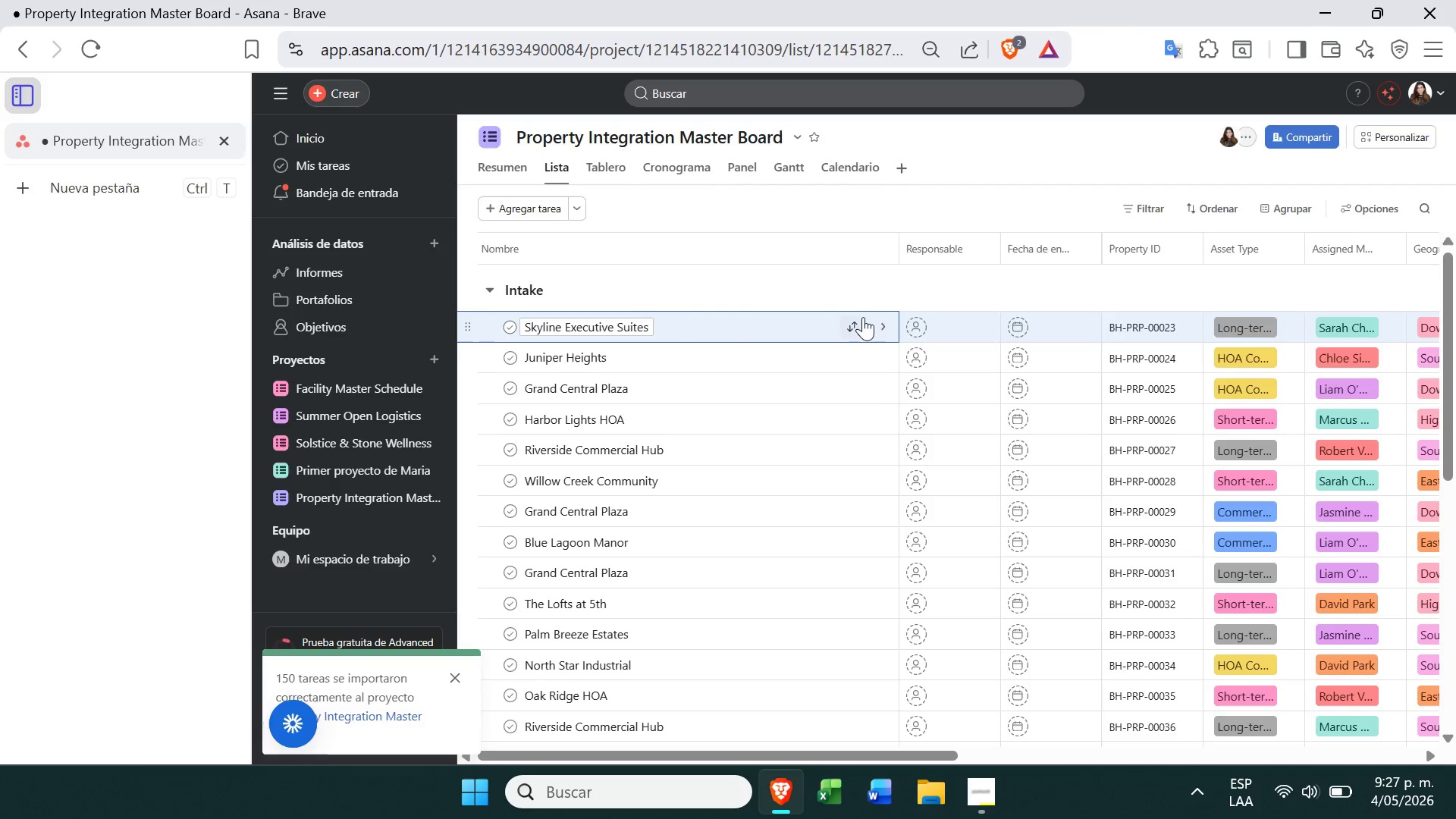 
left_click([853, 325])
 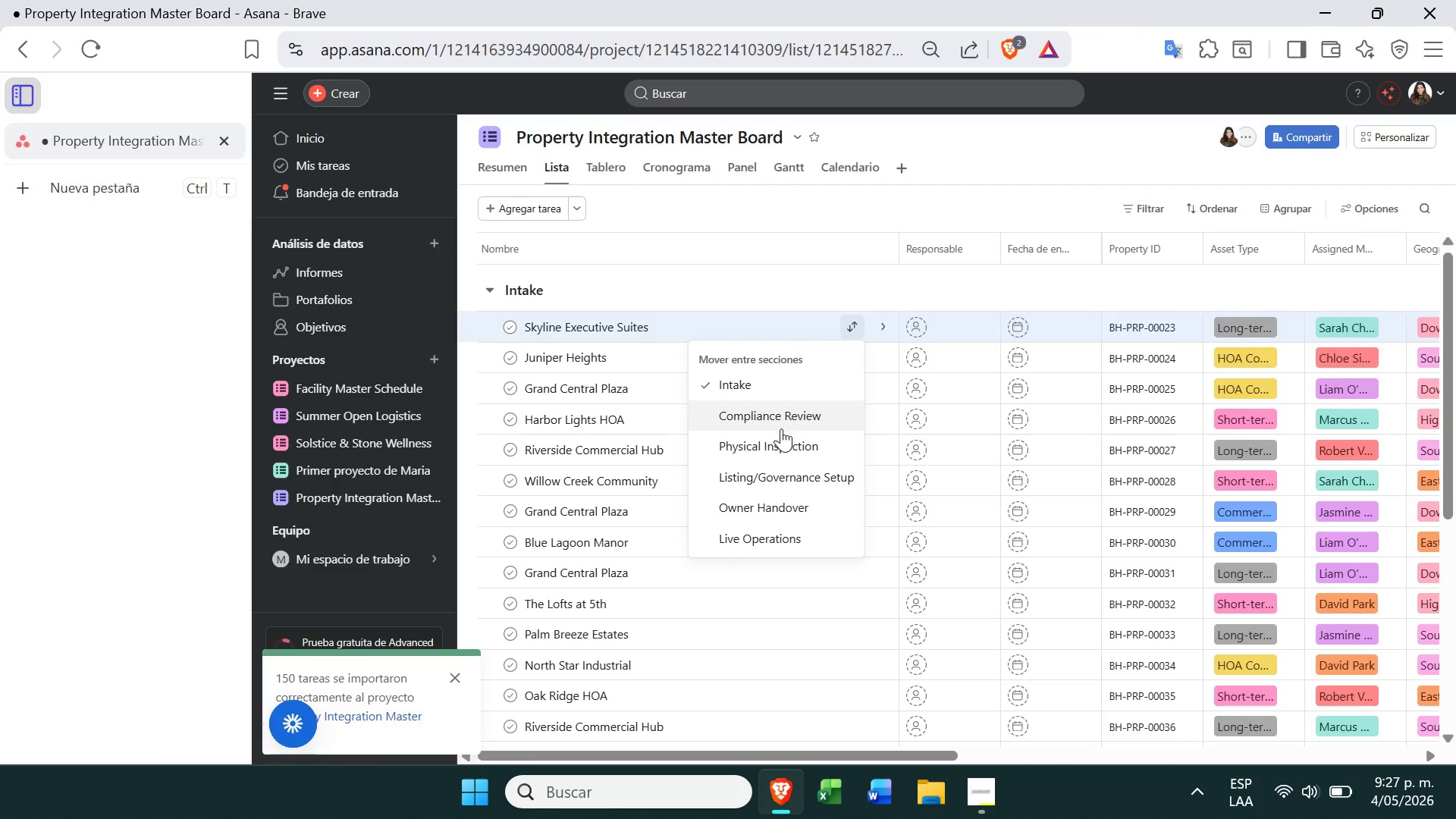 
left_click([778, 445])
 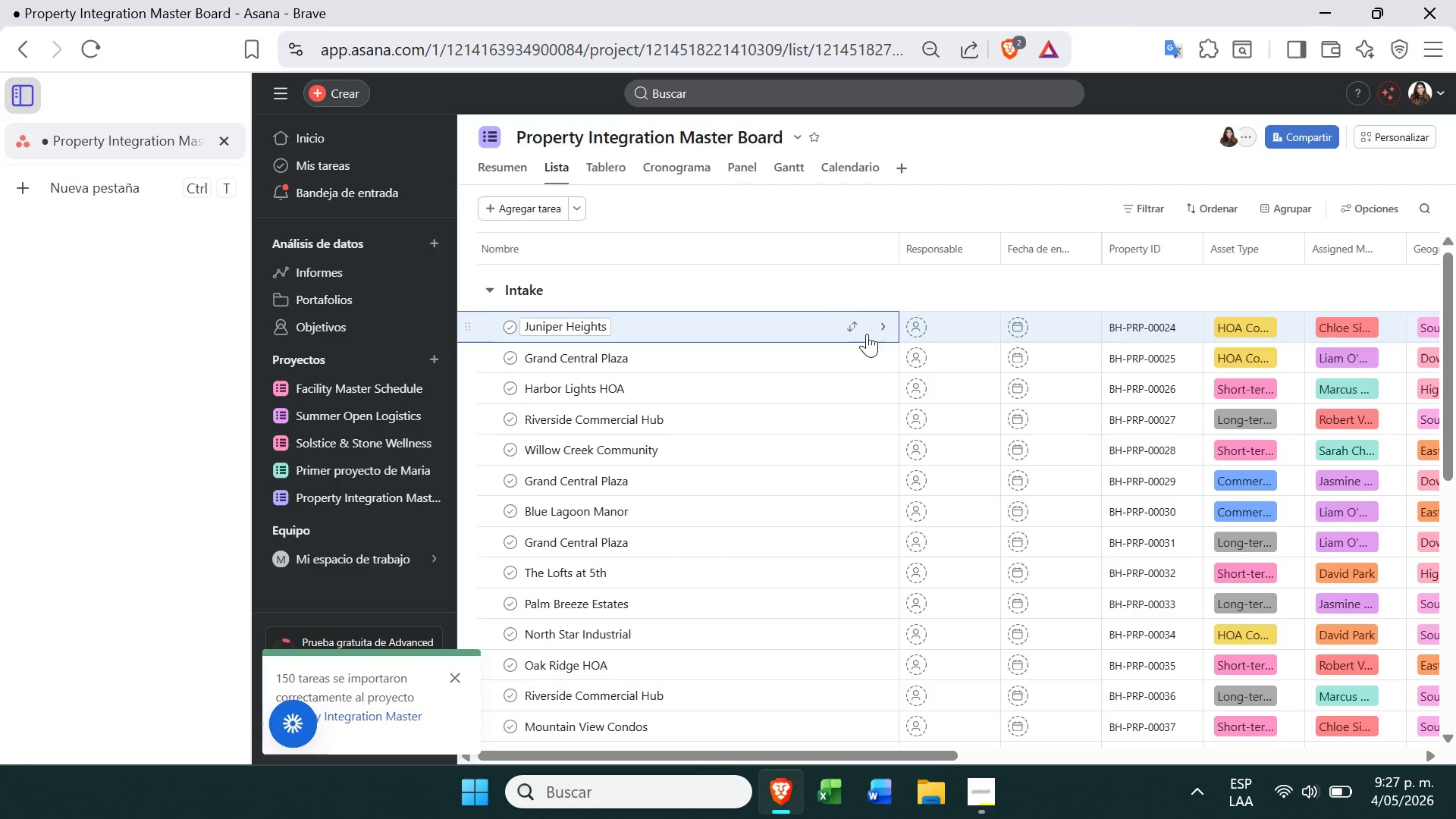 
left_click([853, 324])
 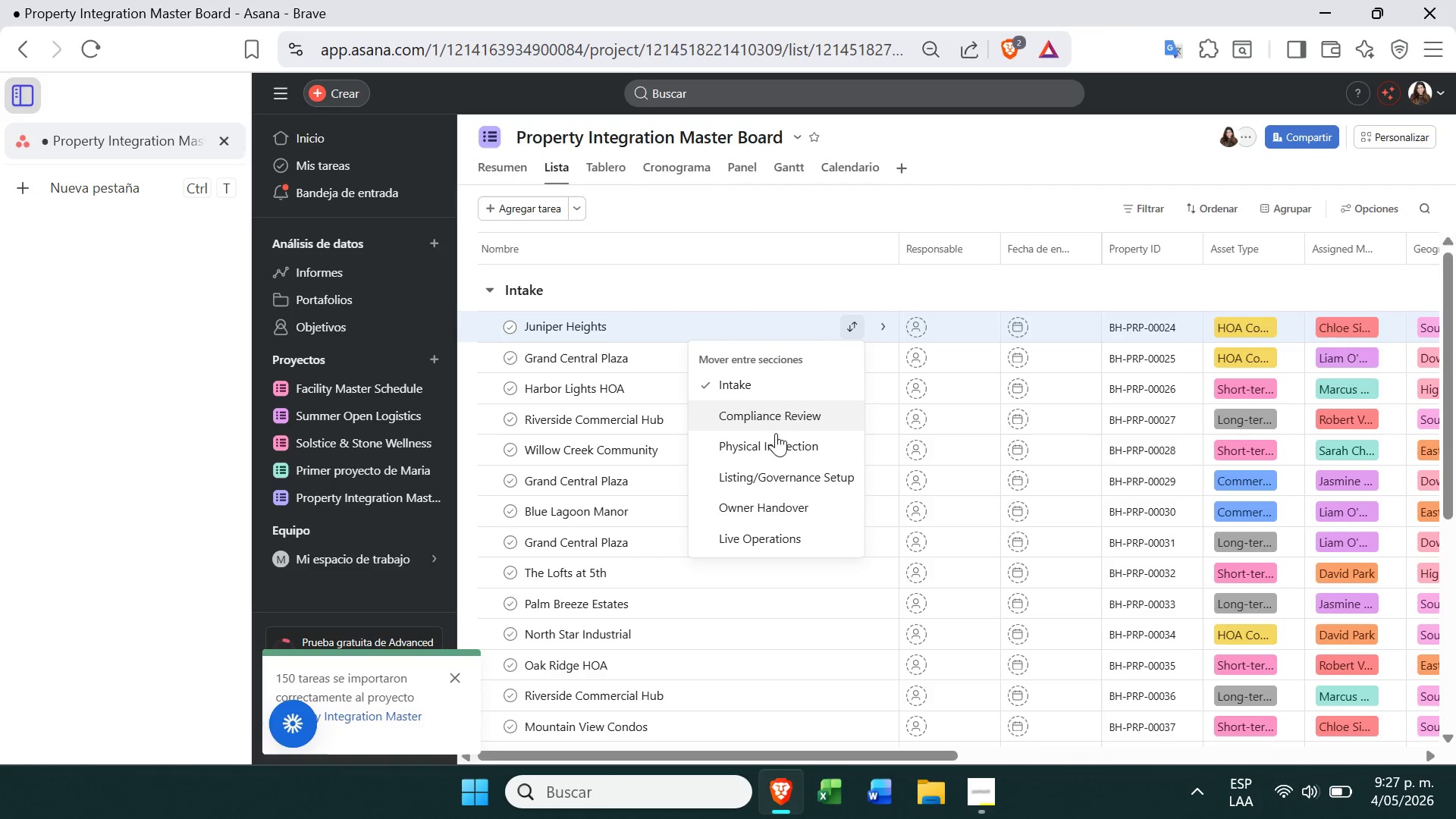 
left_click([771, 439])
 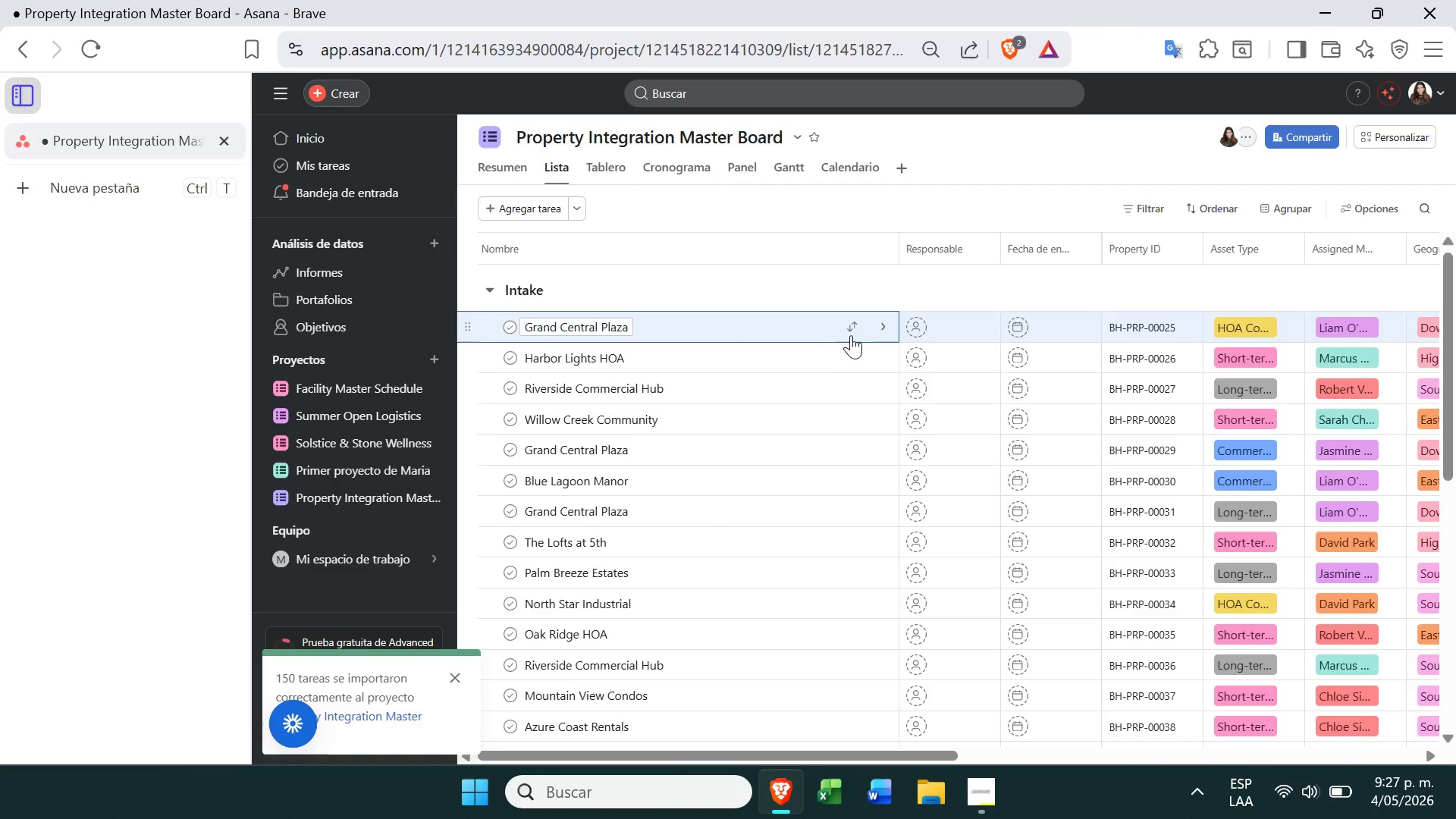 
left_click([860, 326])
 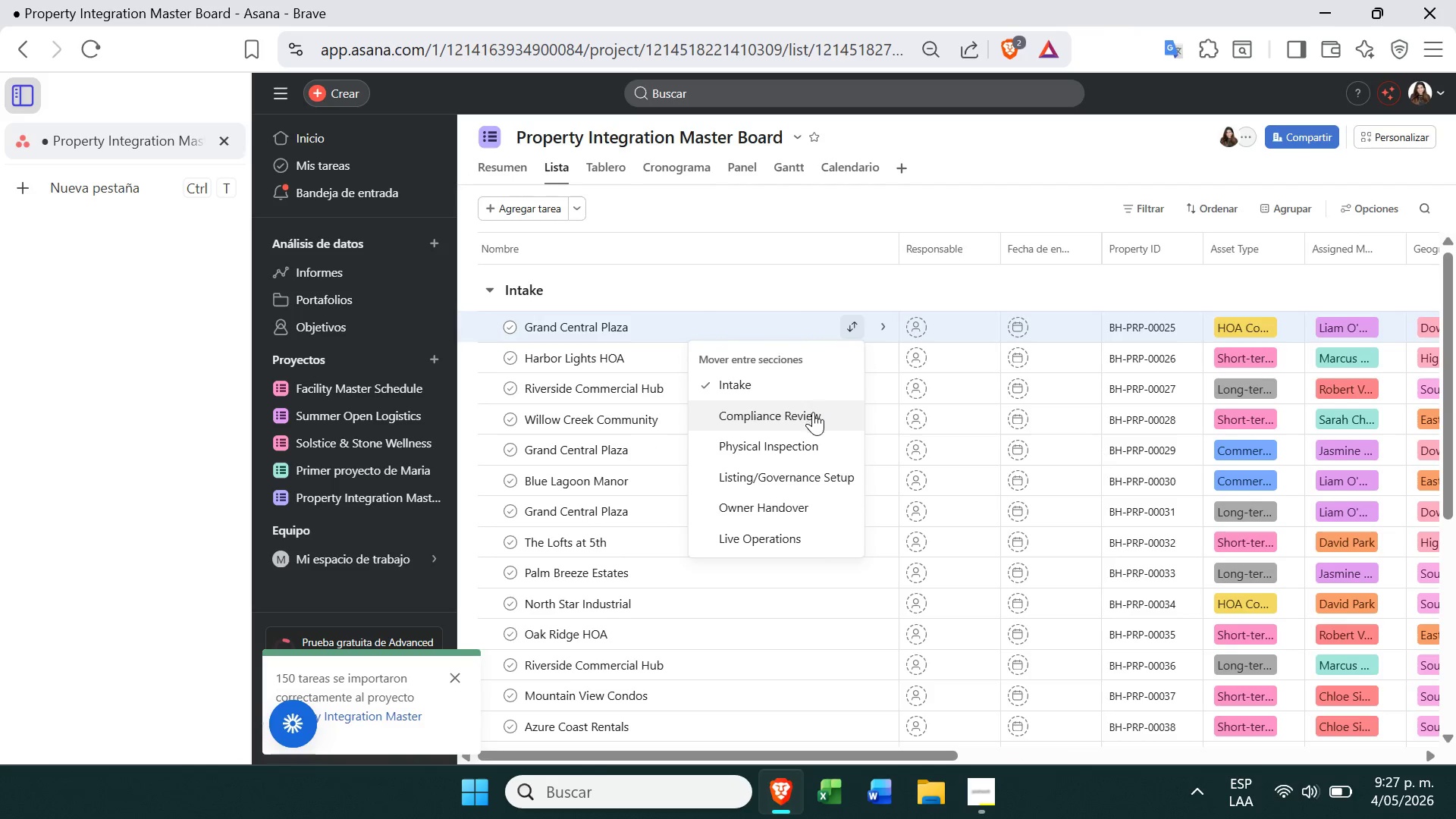 
left_click([814, 416])
 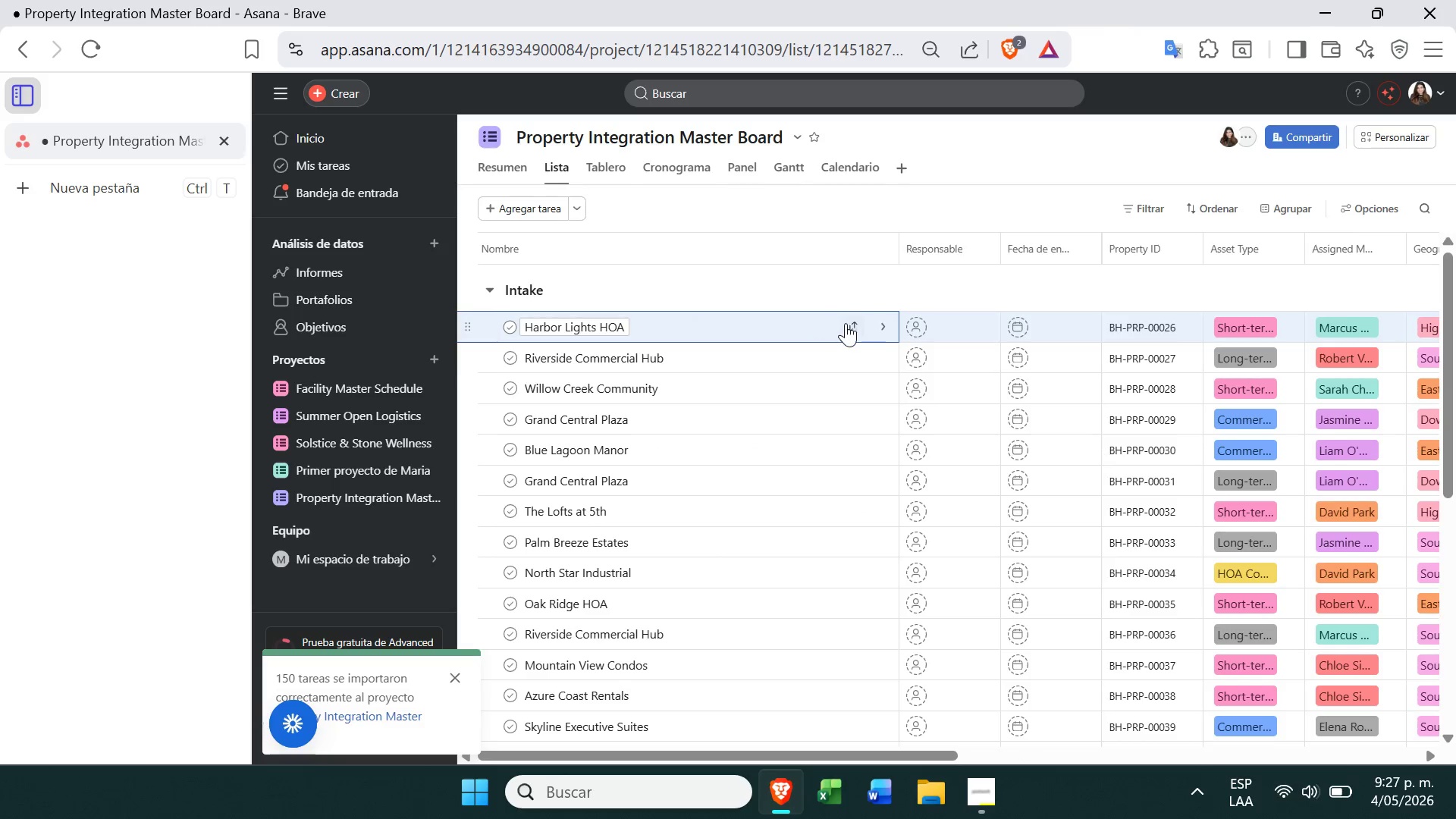 
left_click([848, 325])
 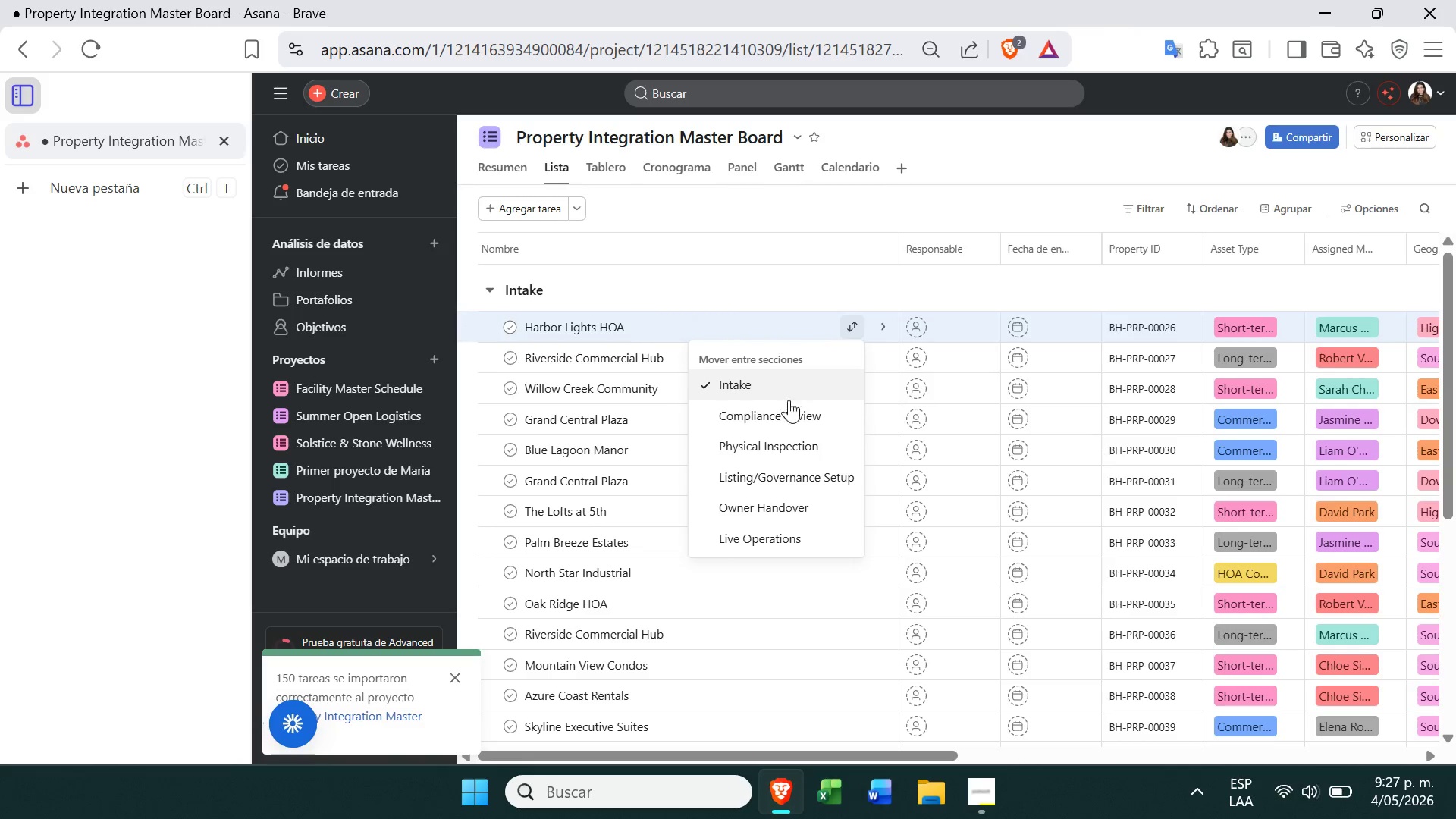 
left_click([786, 407])
 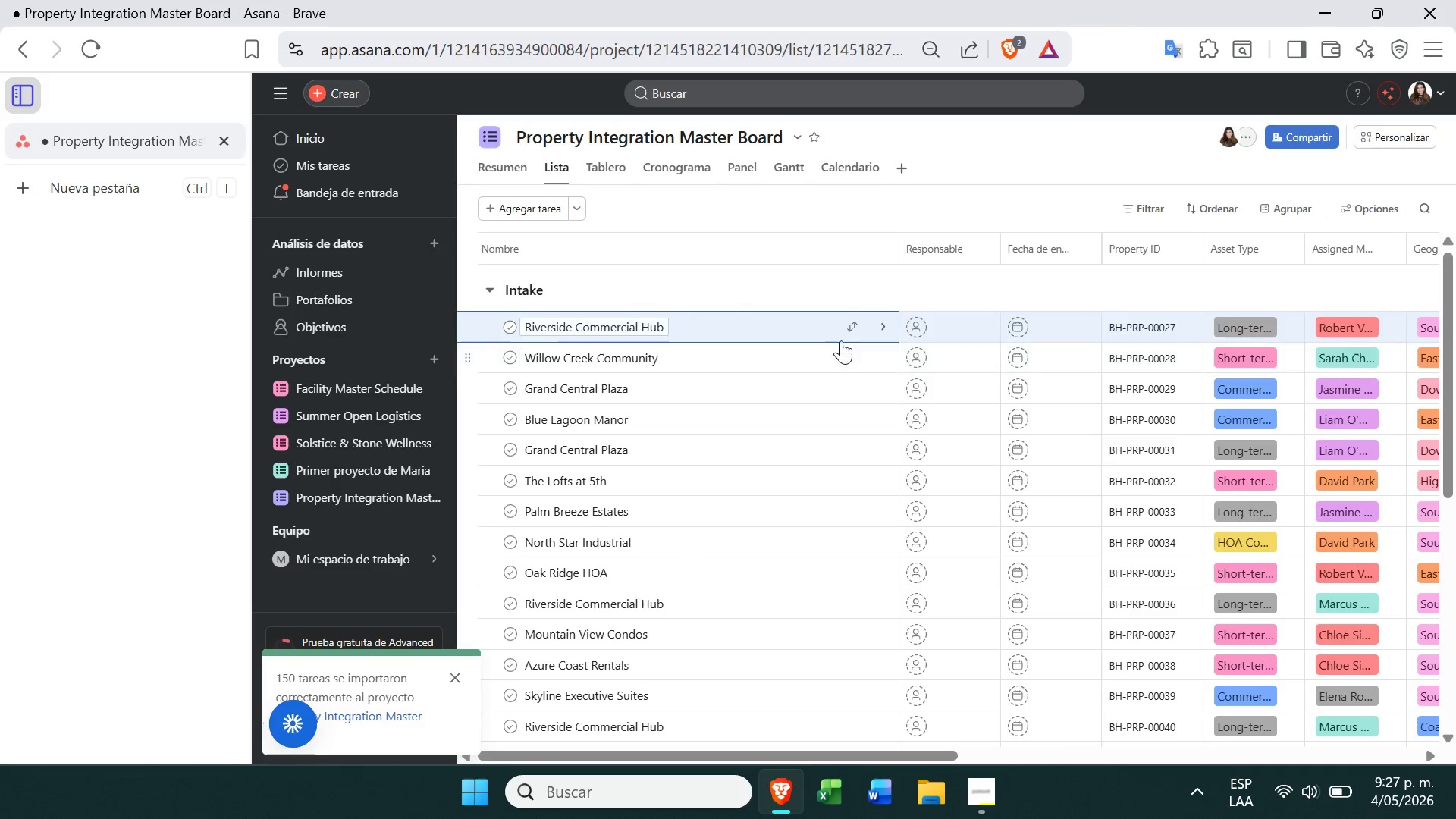 
left_click([848, 334])
 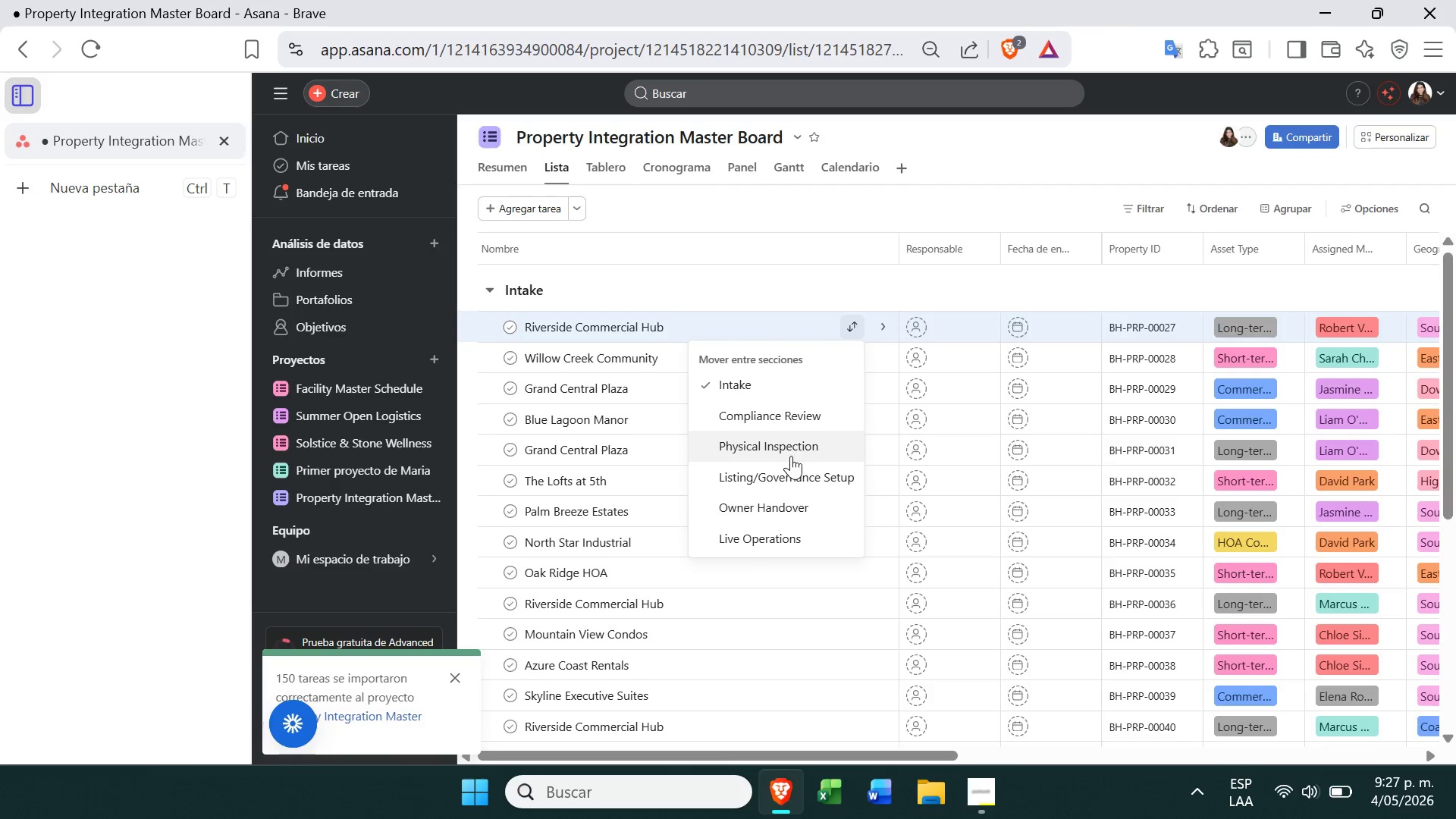 
left_click([792, 454])
 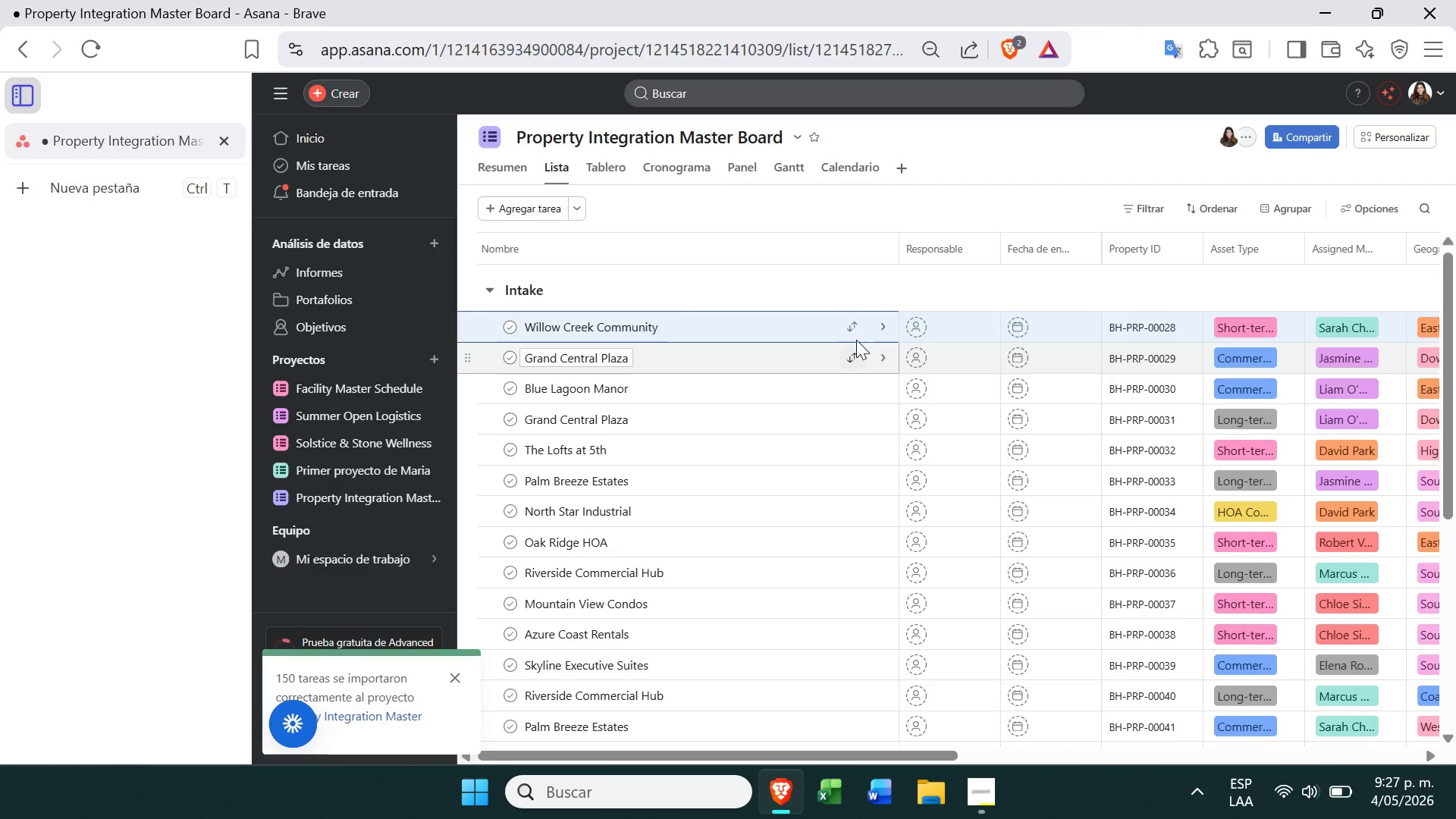 
left_click([851, 317])
 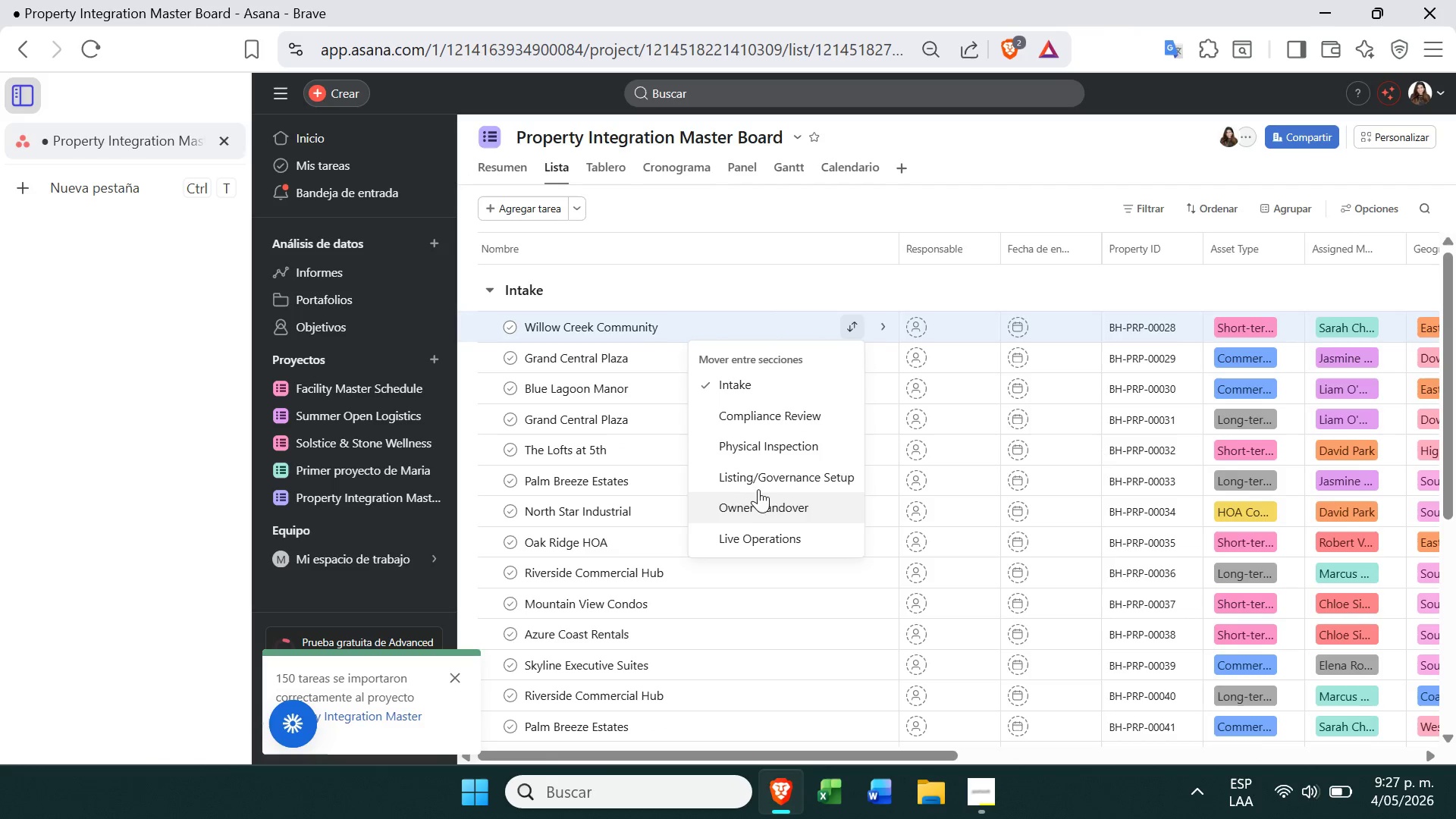 
left_click([765, 477])
 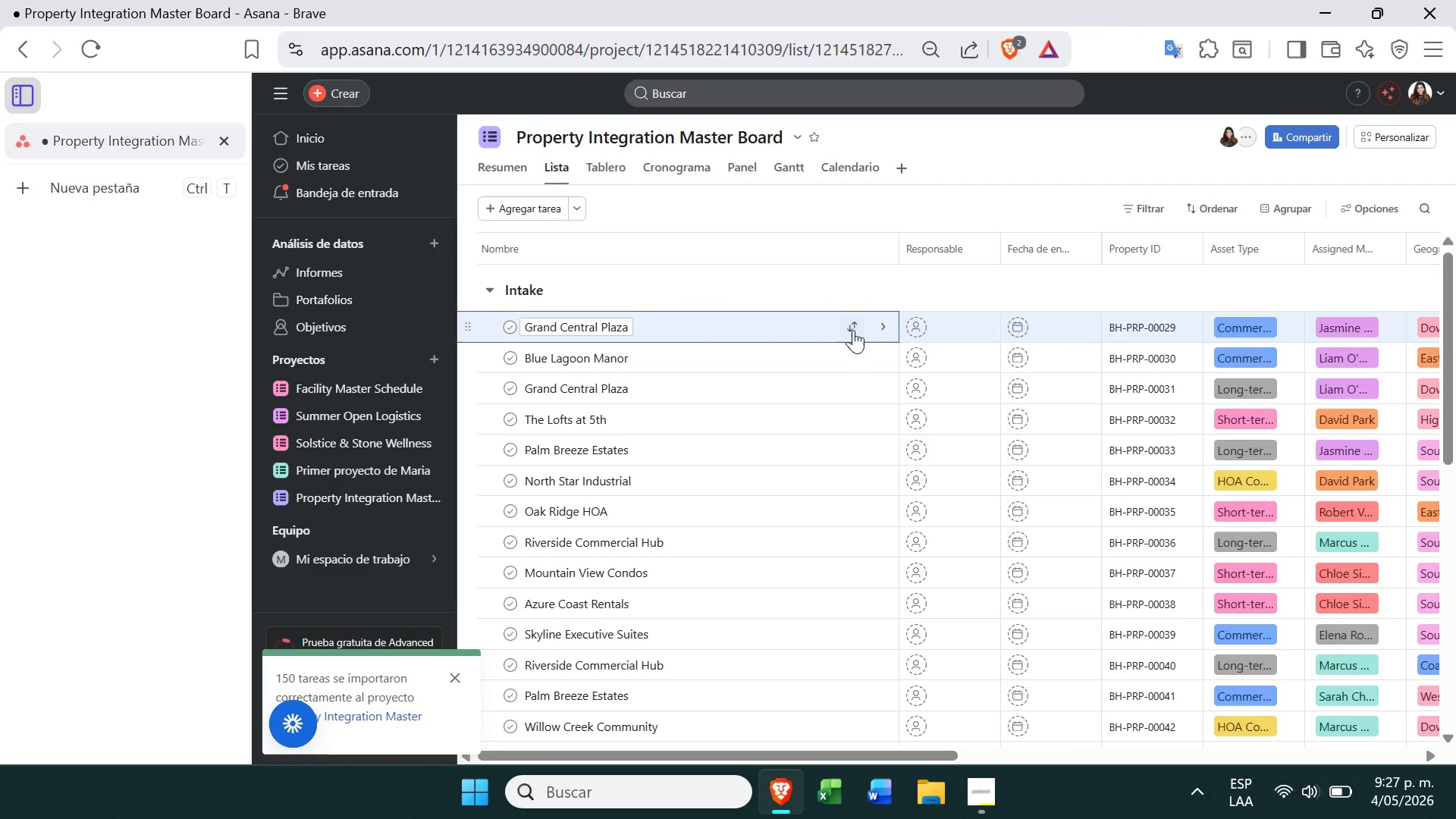 
left_click([855, 330])
 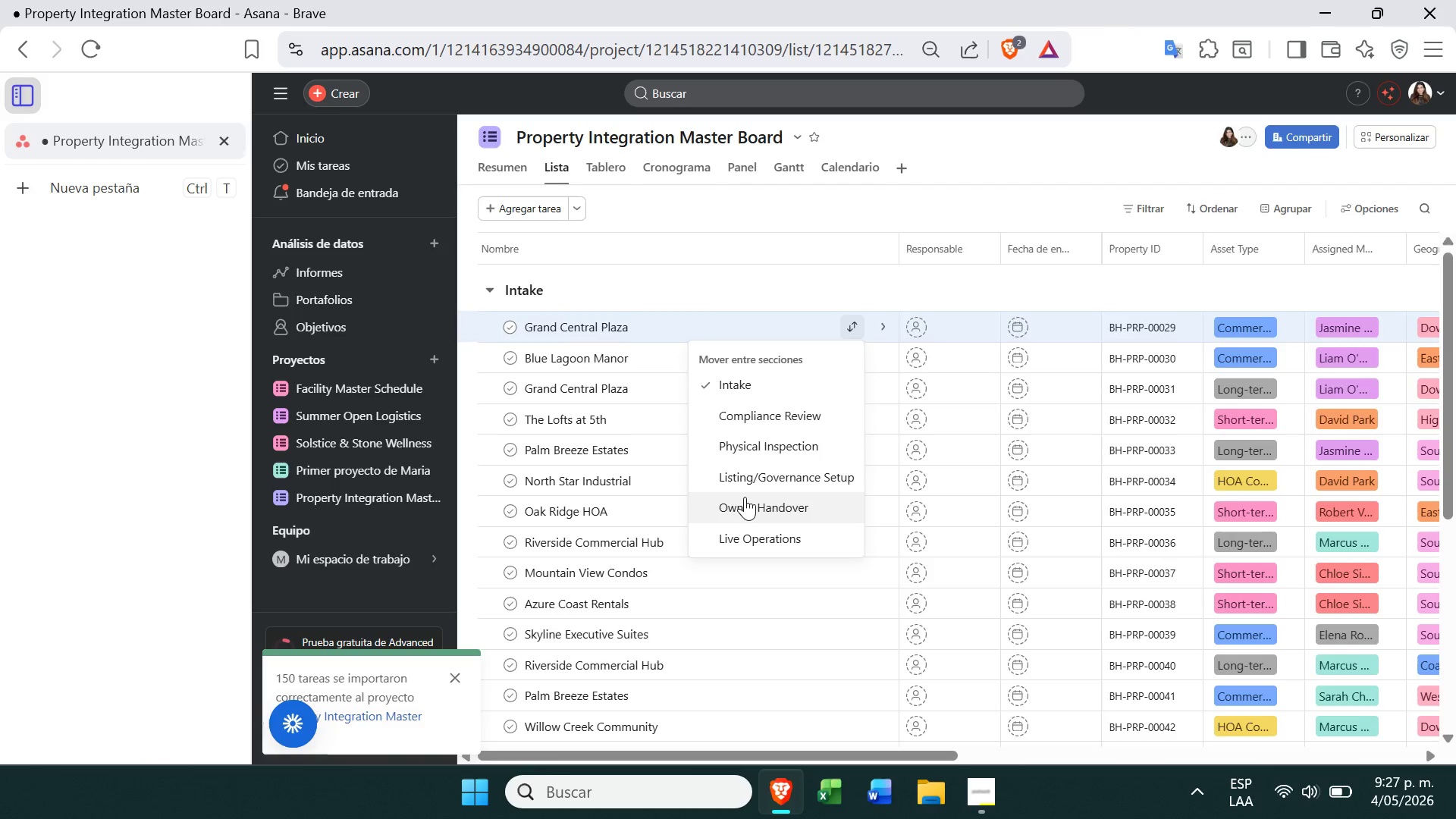 
left_click([754, 485])
 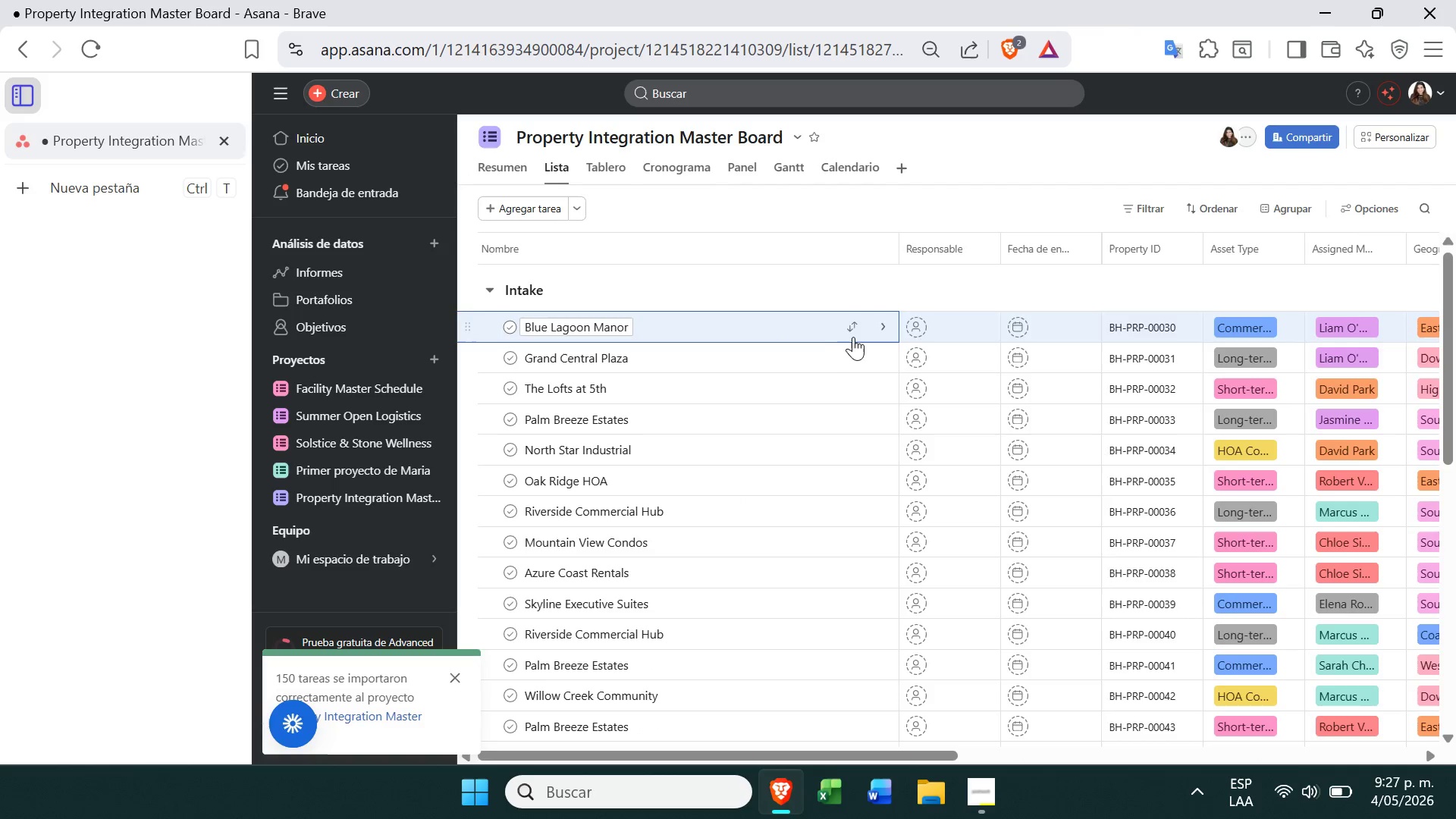 
left_click([855, 332])
 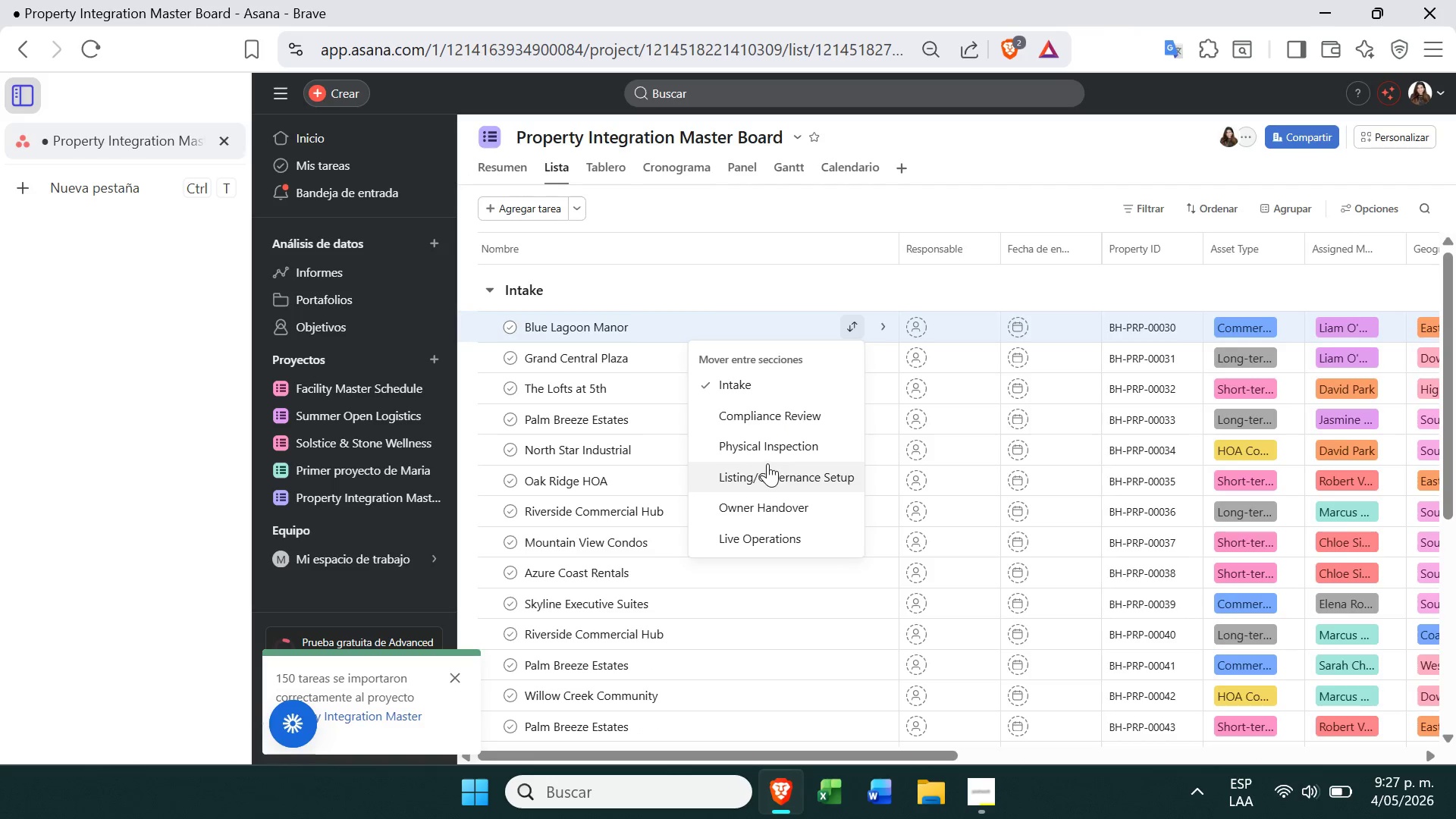 
left_click([766, 474])
 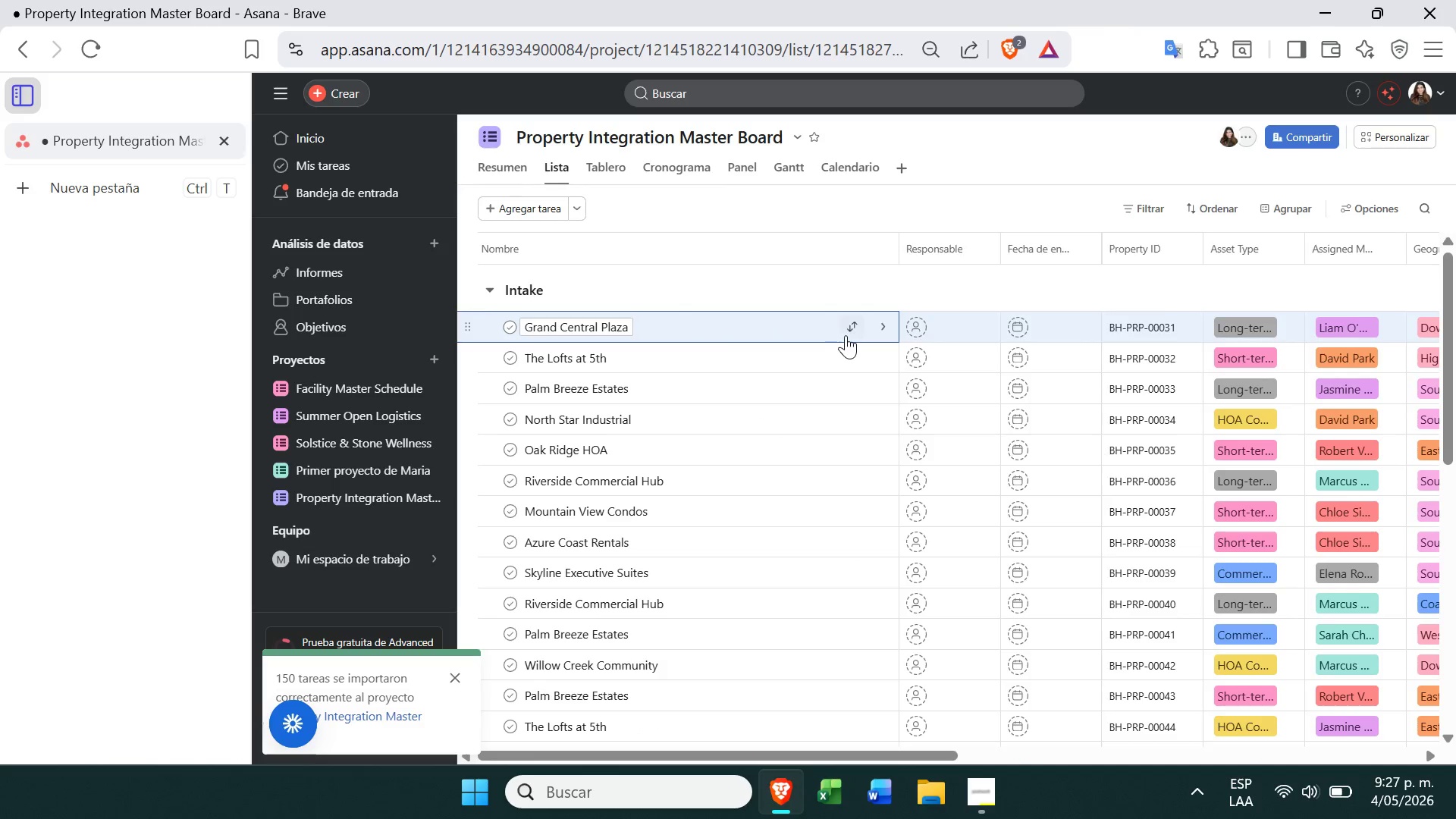 
left_click([849, 338])
 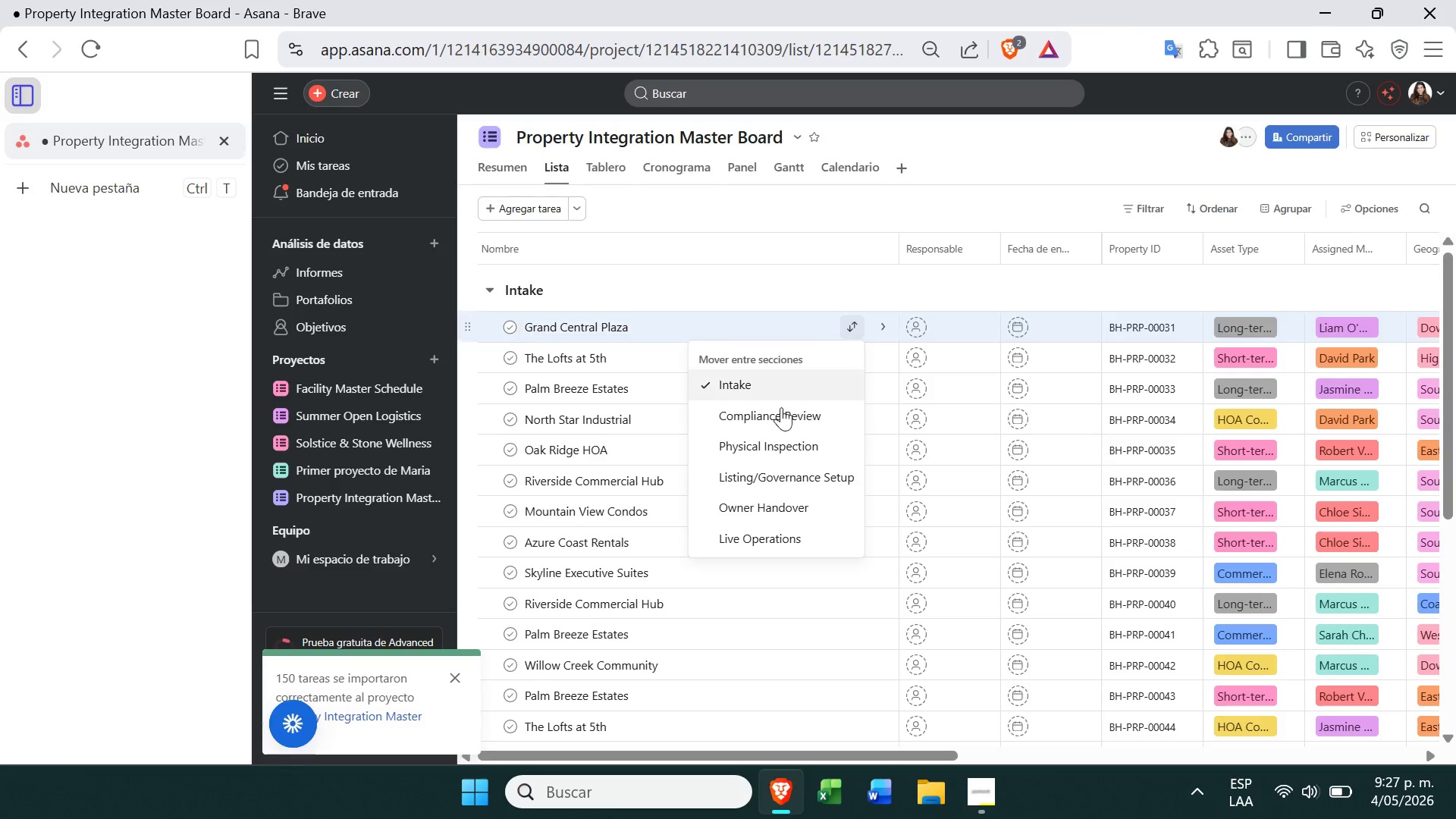 
left_click([758, 470])
 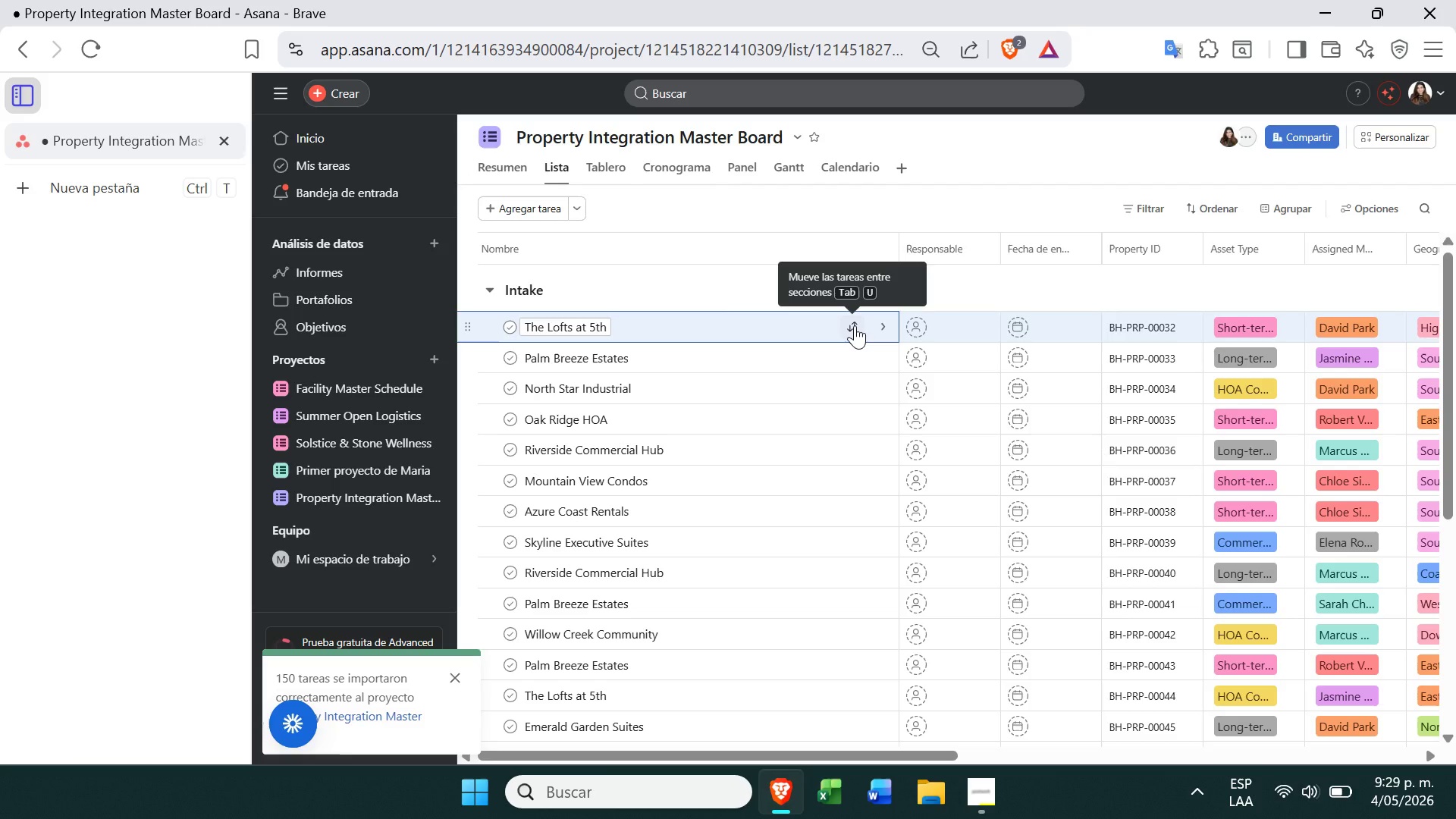 
wait(123.83)
 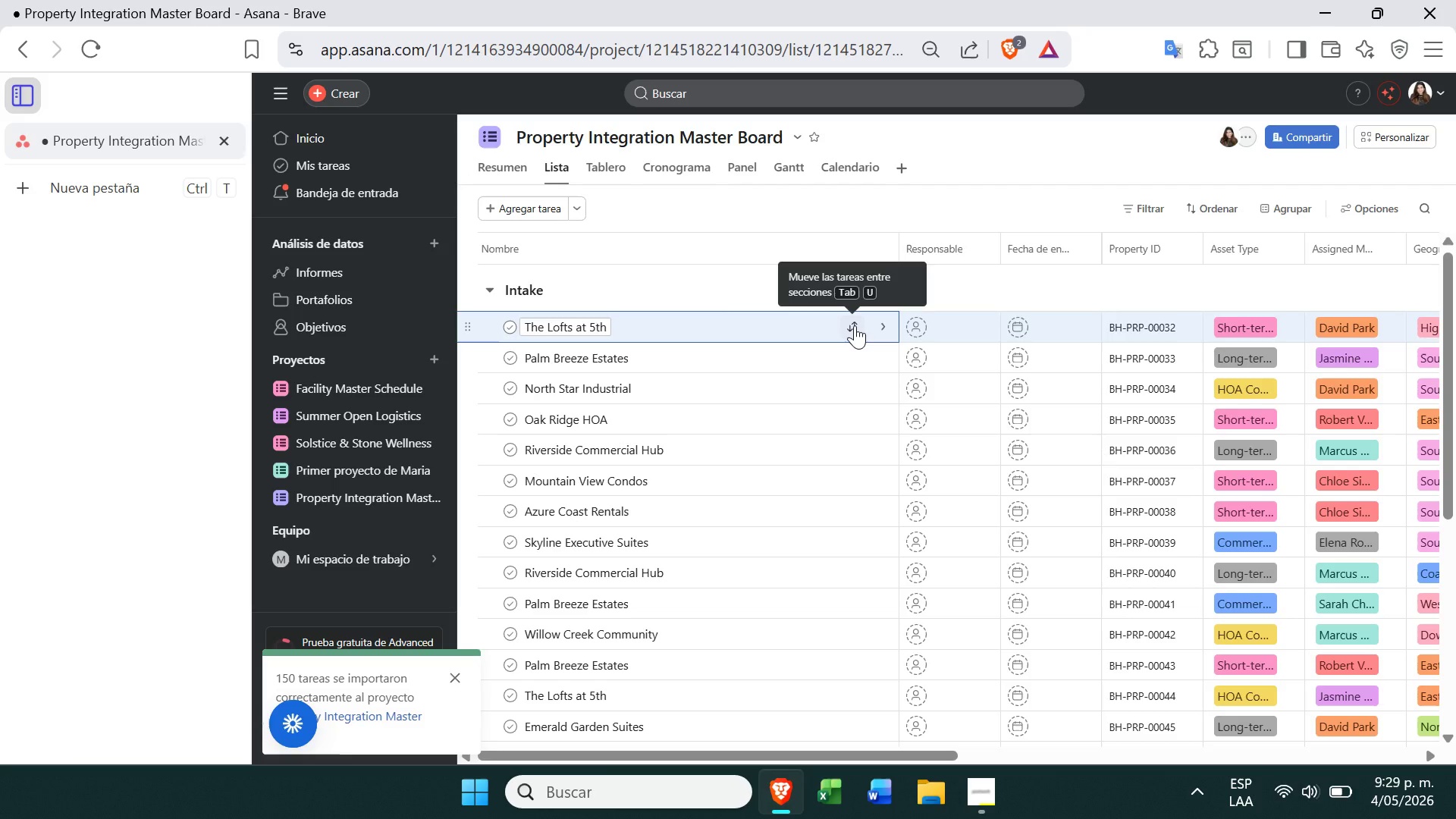 
left_click([847, 328])
 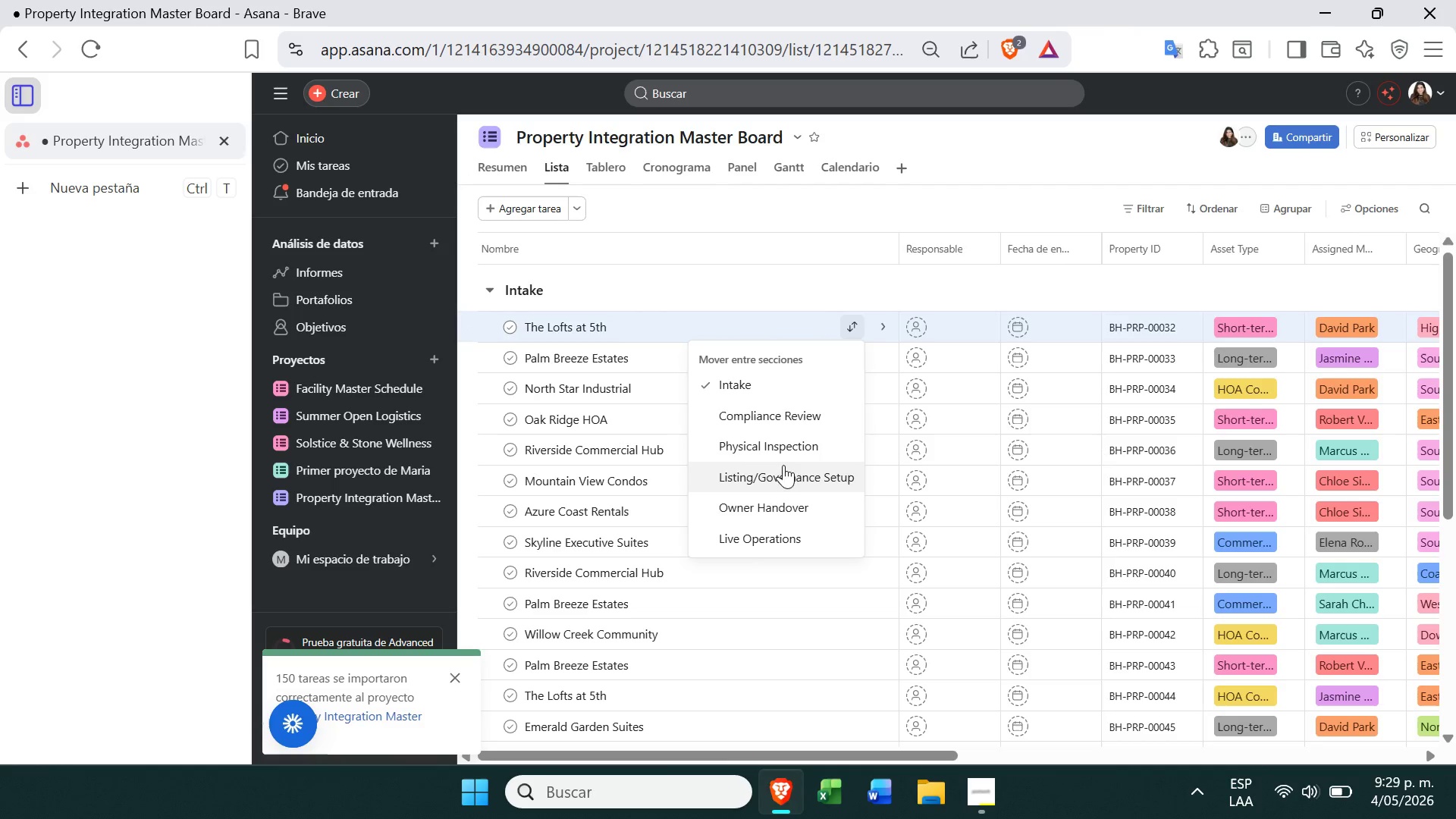 
left_click([780, 477])
 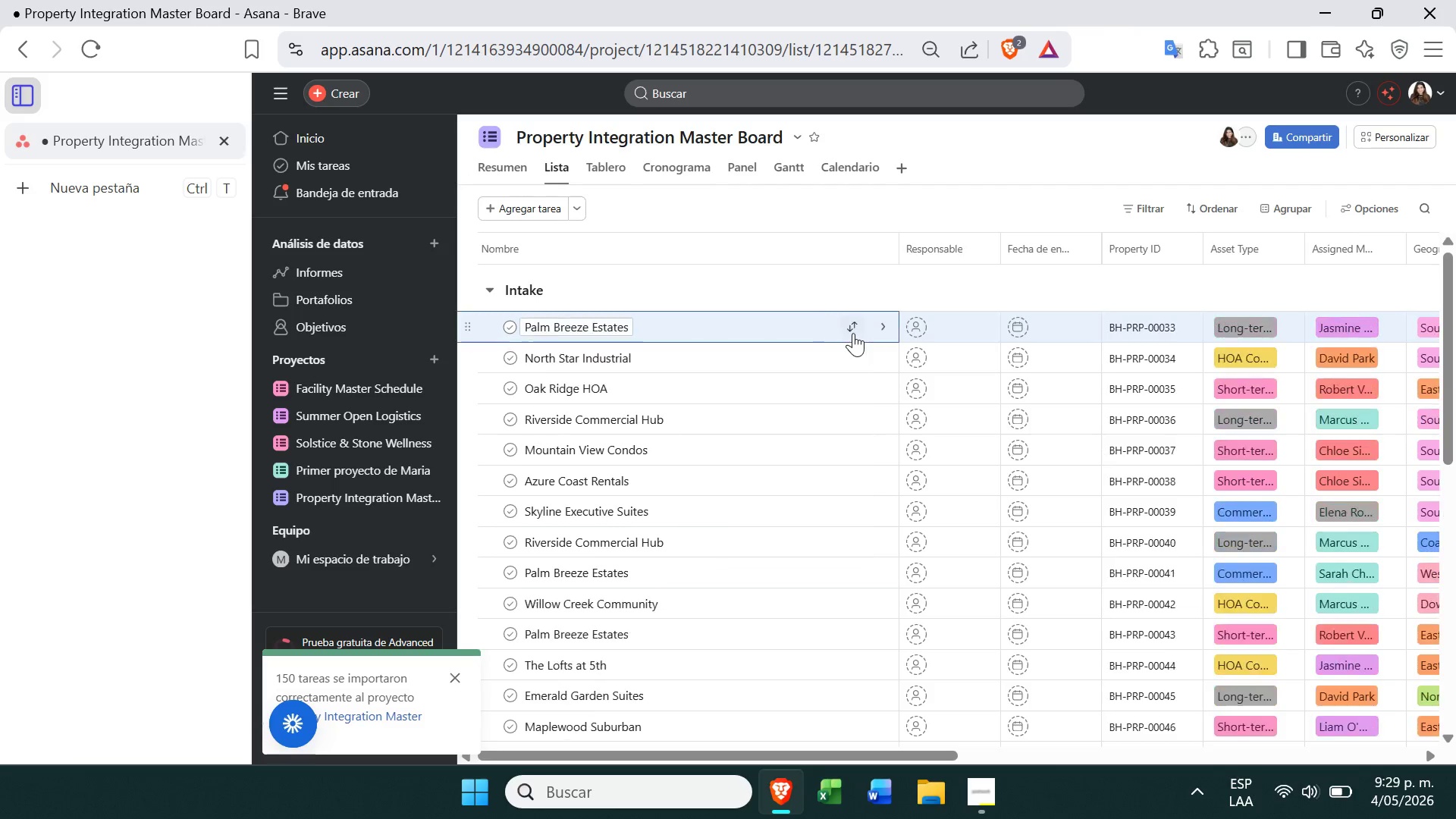 
left_click([852, 335])
 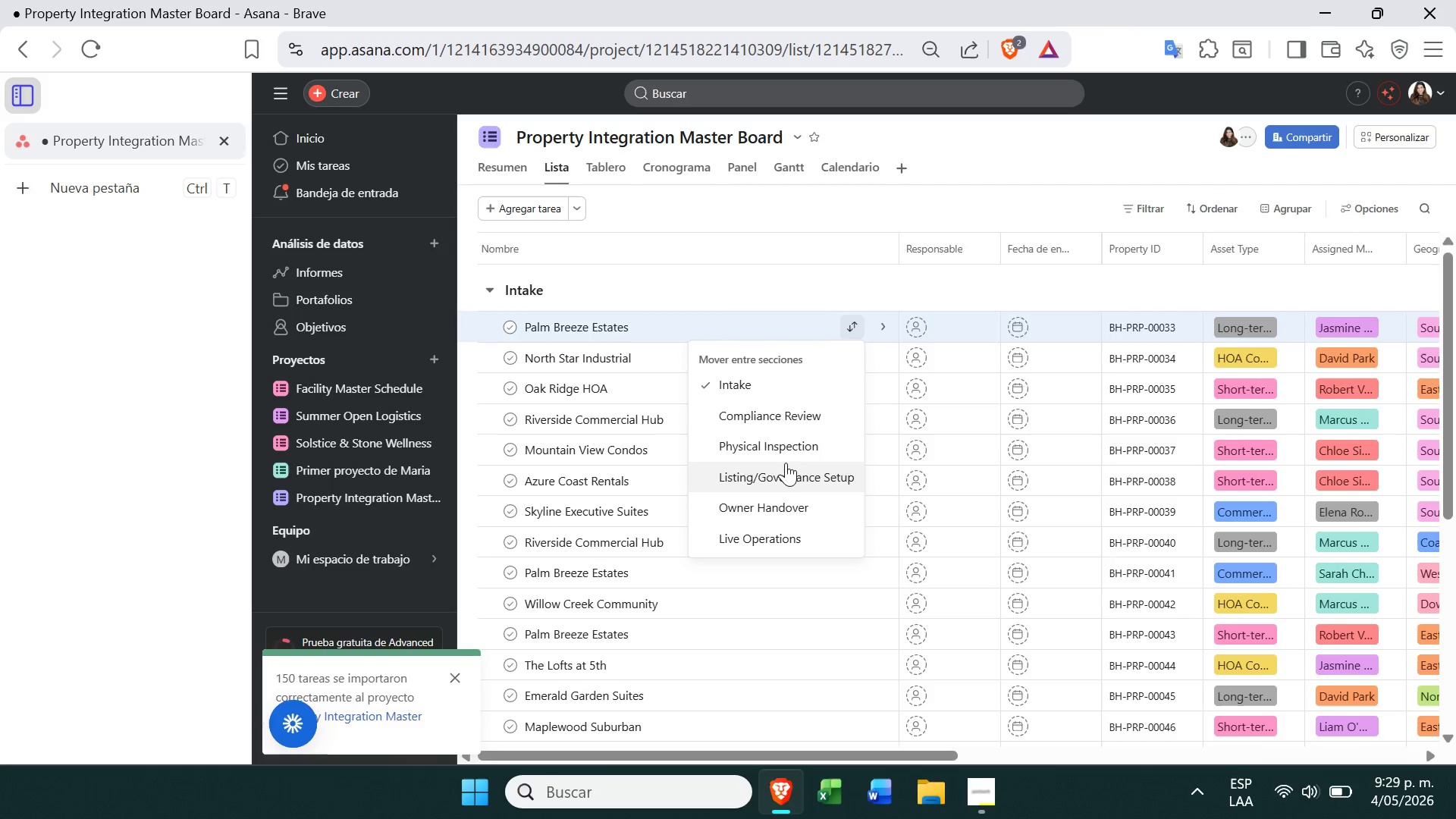 
left_click([786, 472])
 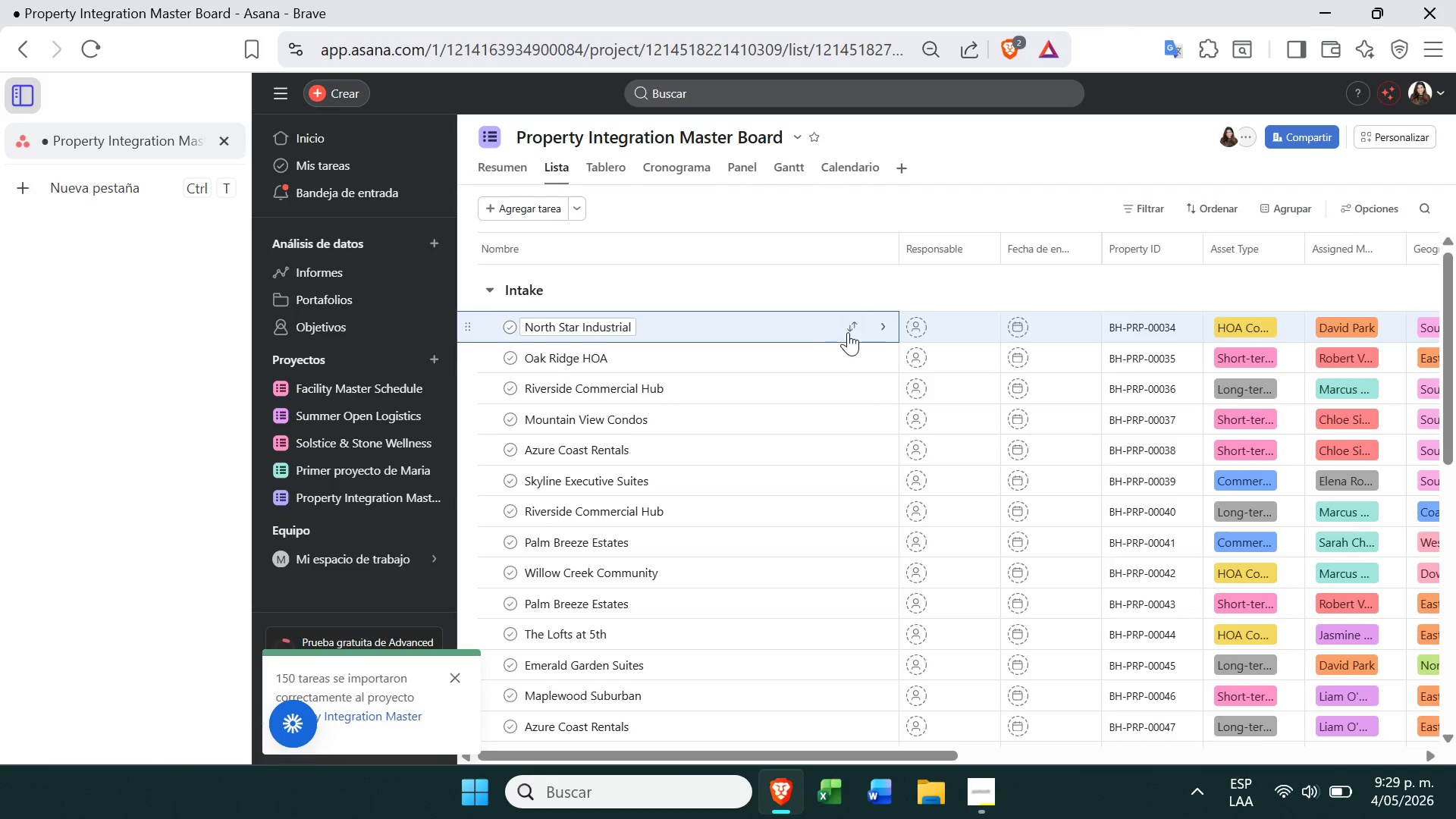 
left_click([854, 327])
 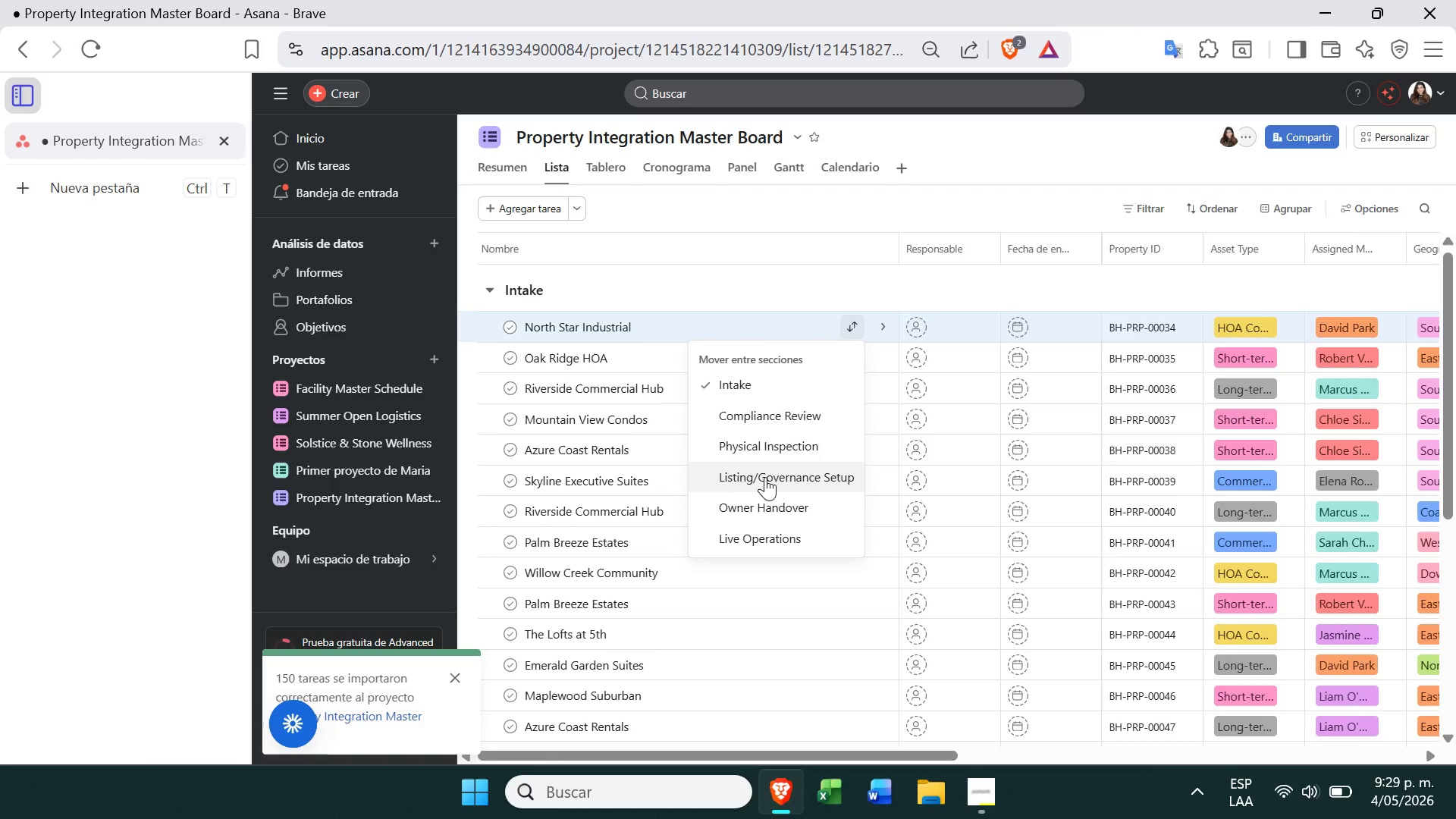 
left_click([764, 479])
 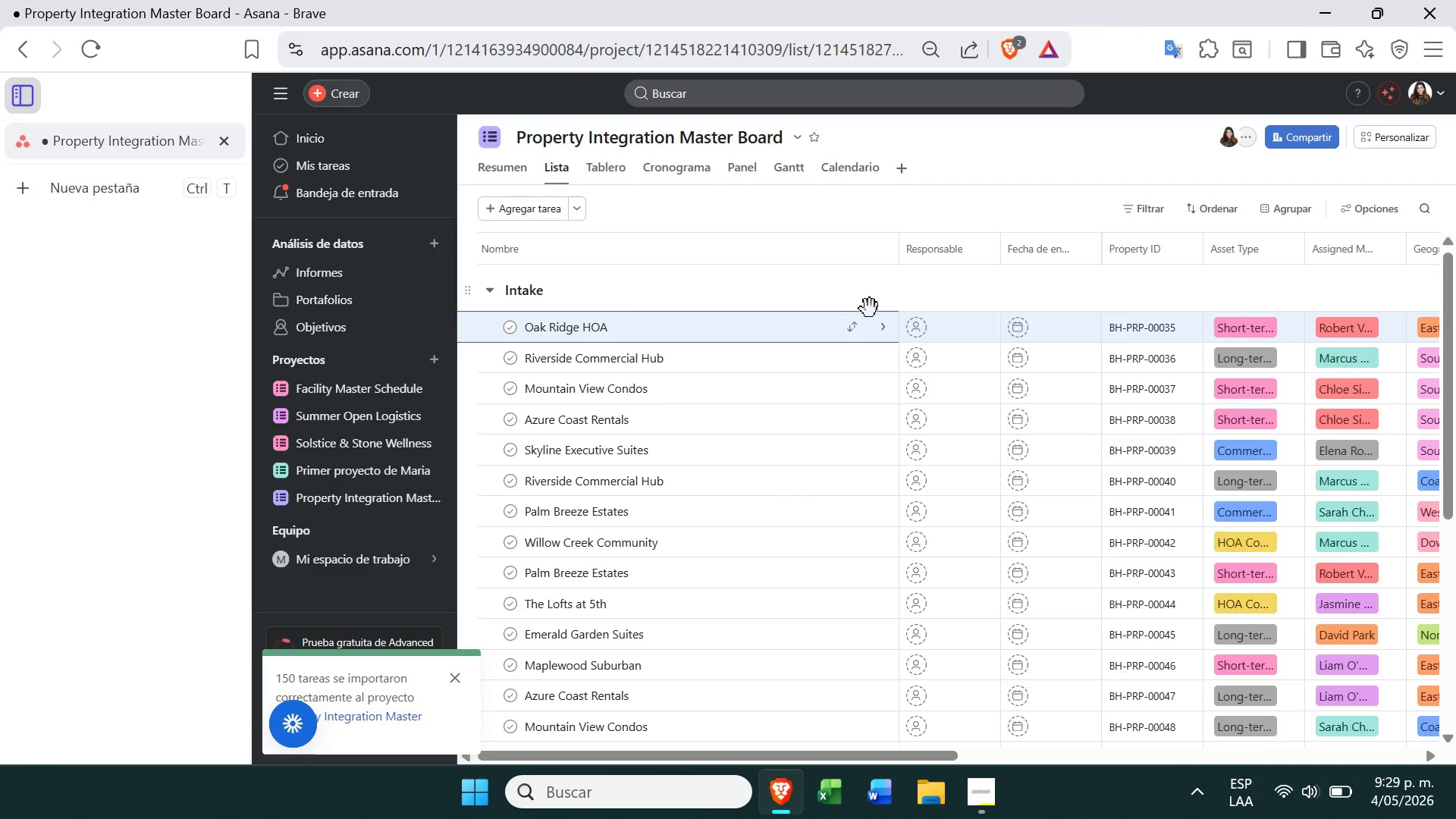 
left_click([855, 322])
 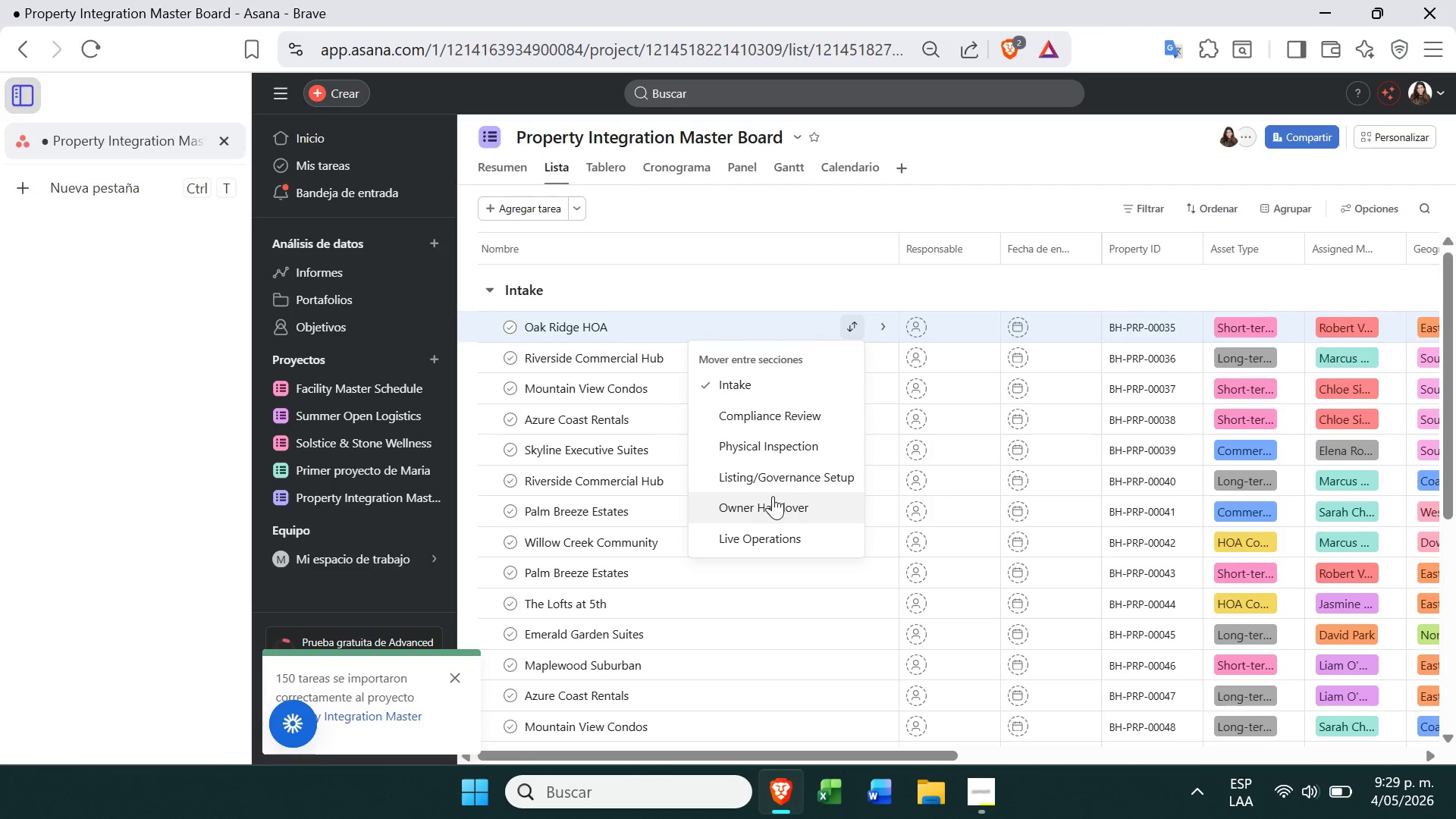 
left_click([772, 500])
 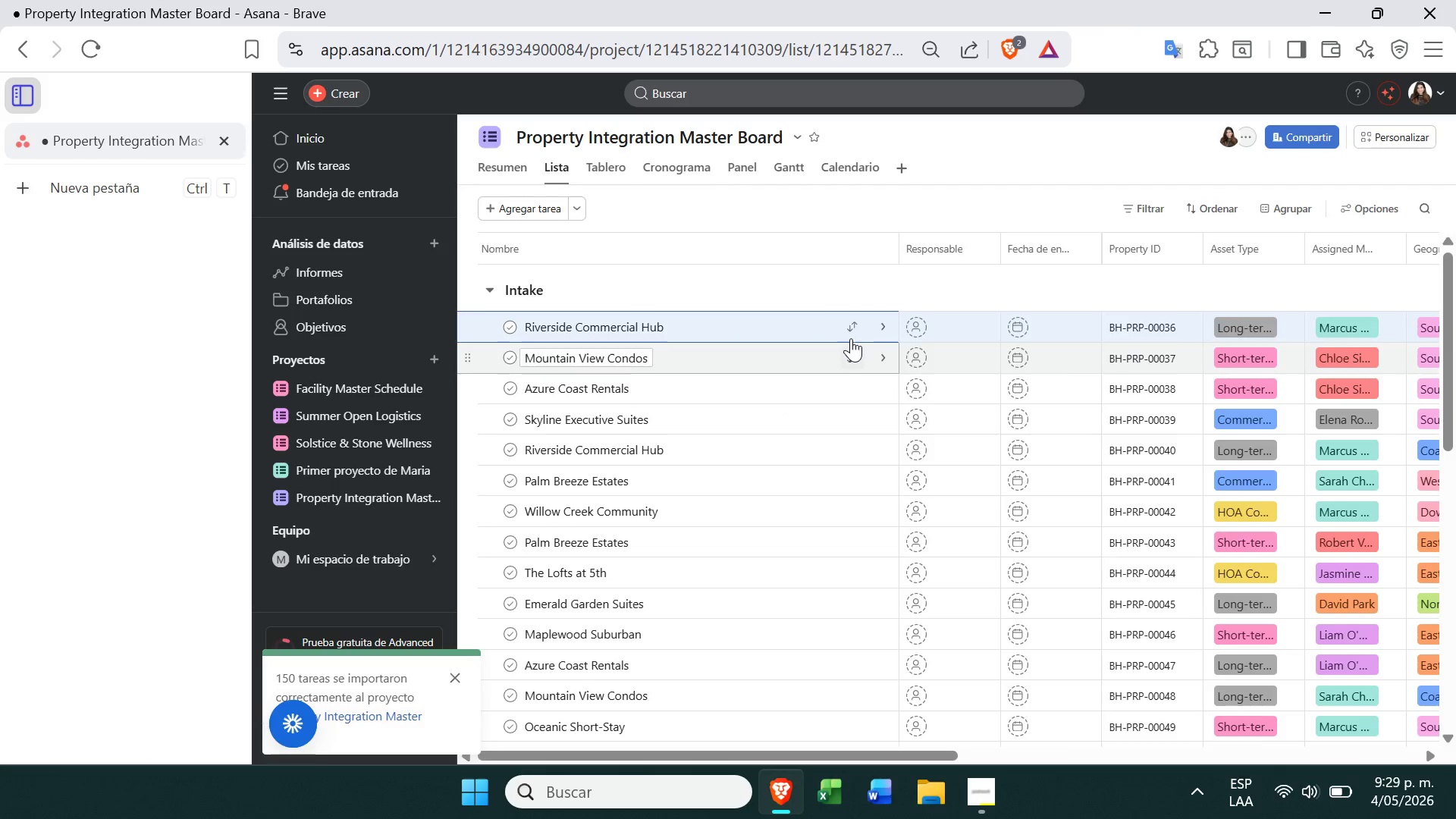 
left_click([851, 334])
 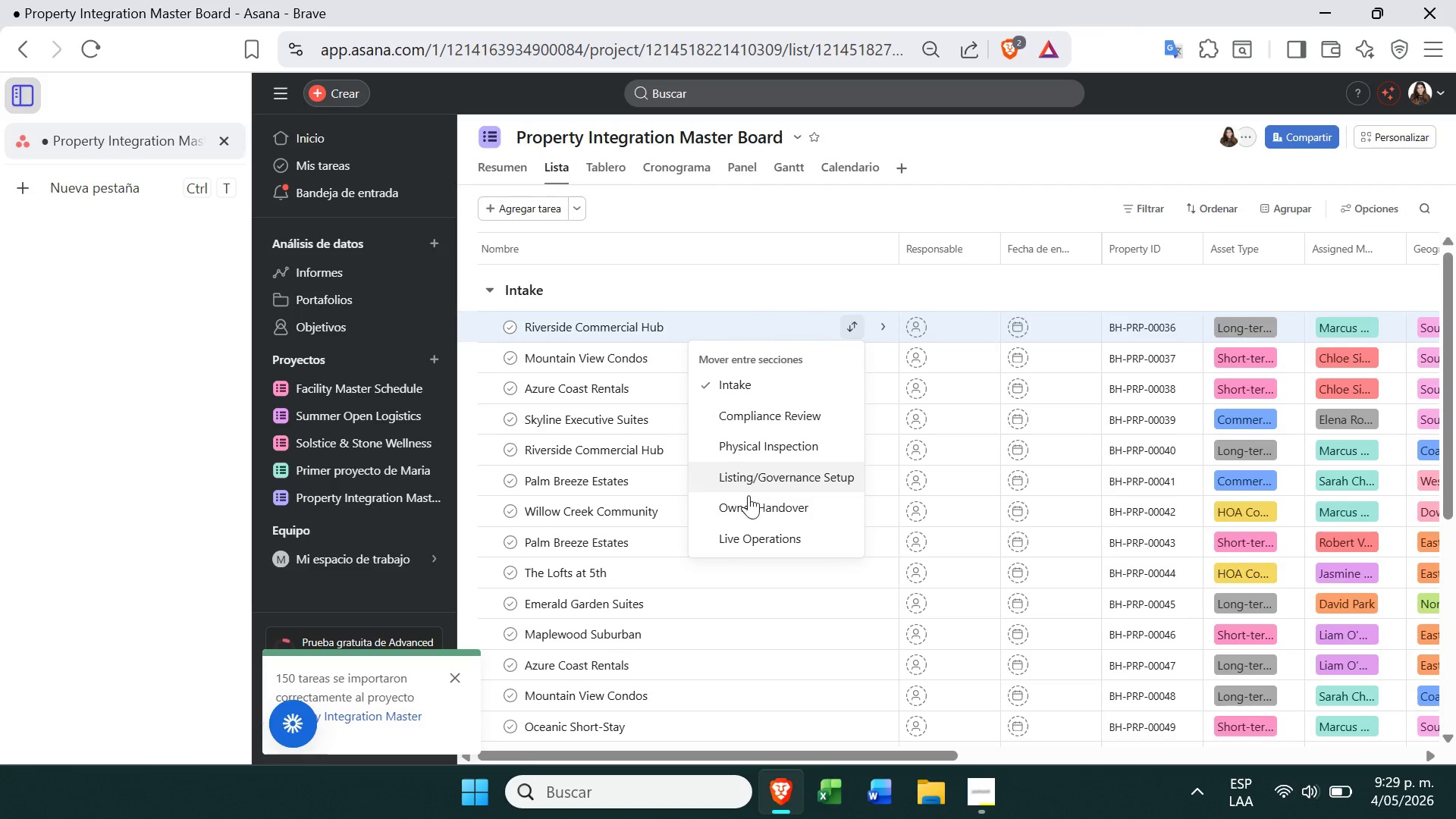 
left_click([743, 504])
 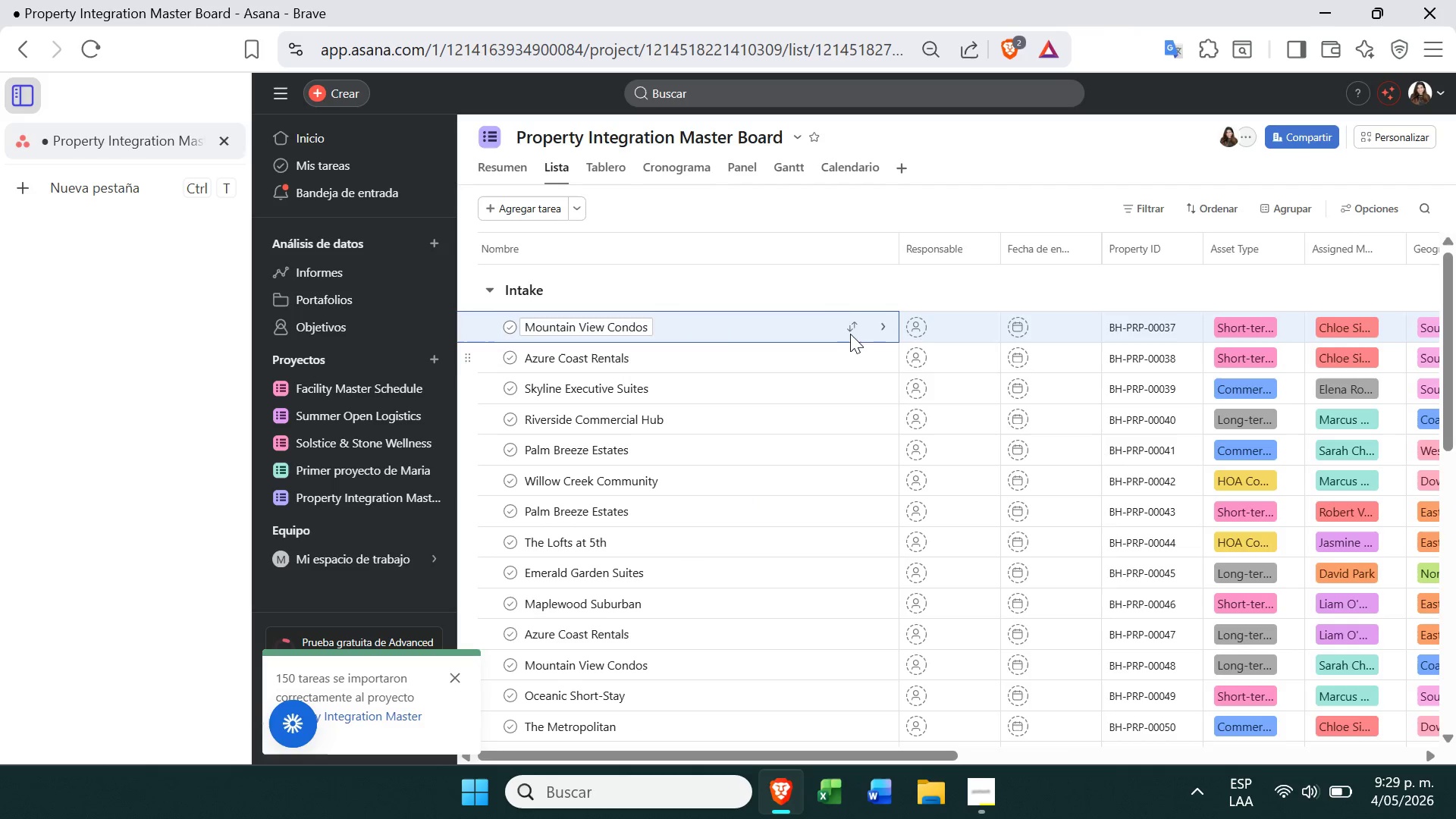 
left_click([856, 328])
 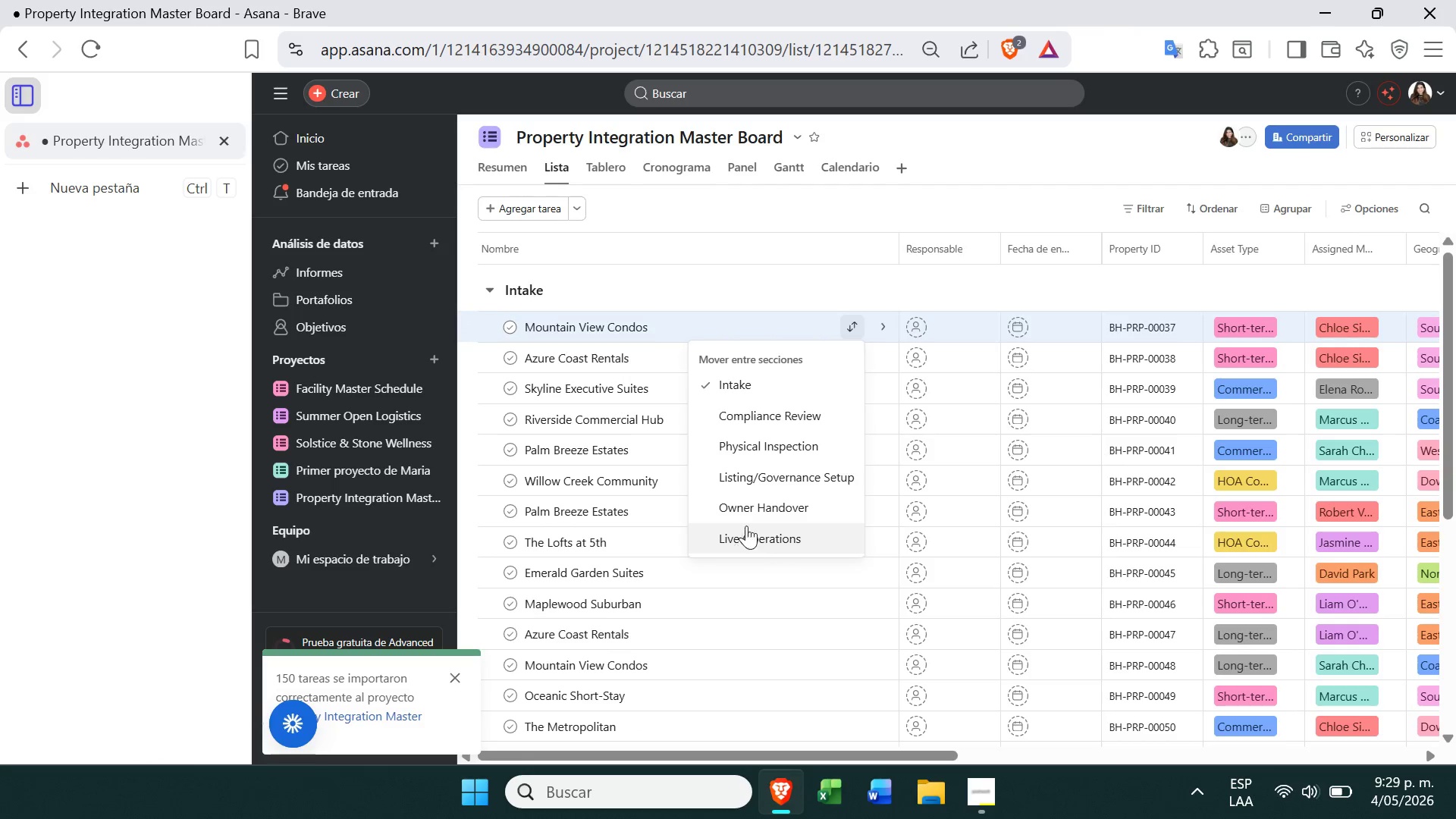 
left_click([753, 516])
 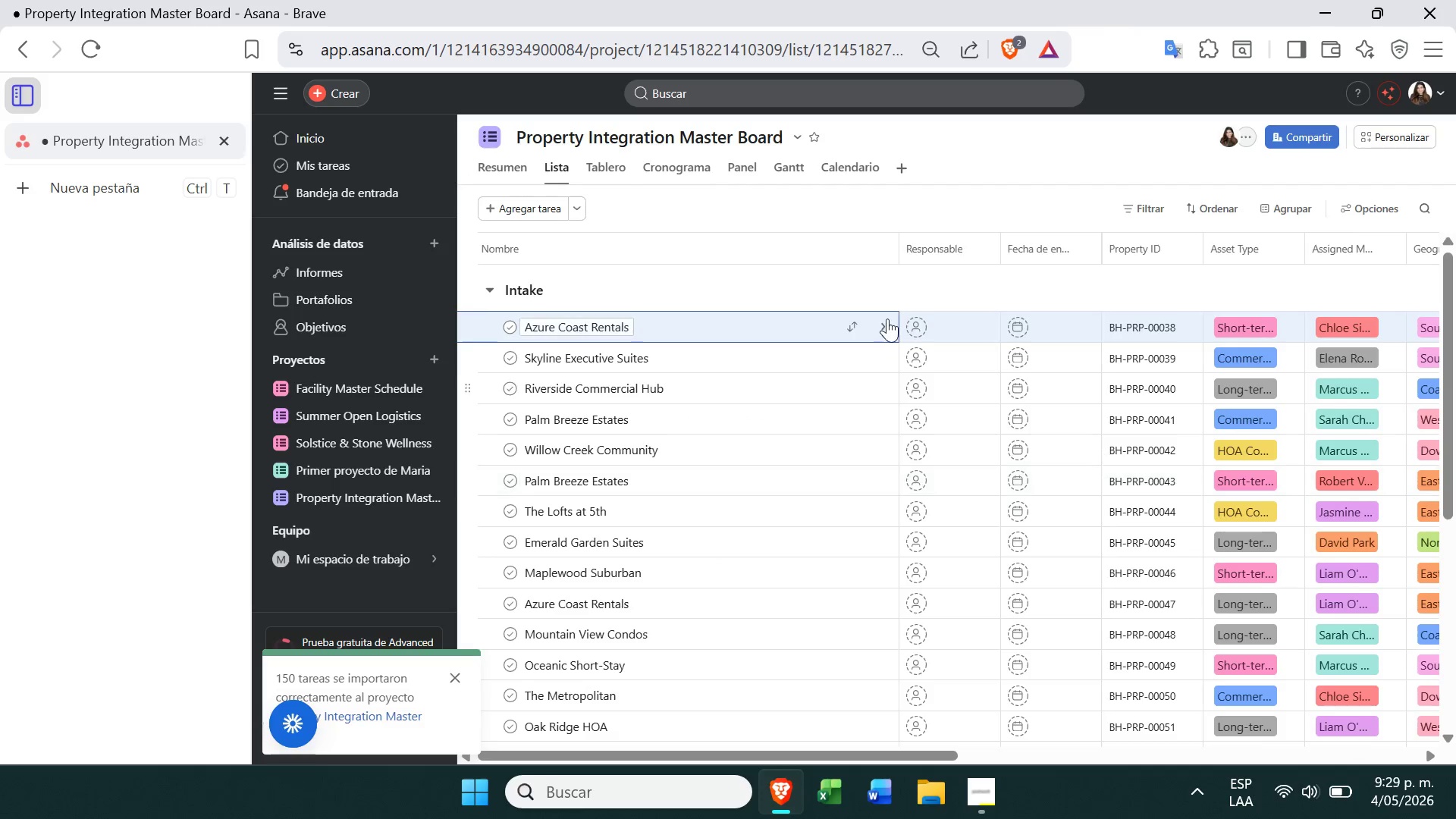 
left_click([858, 322])
 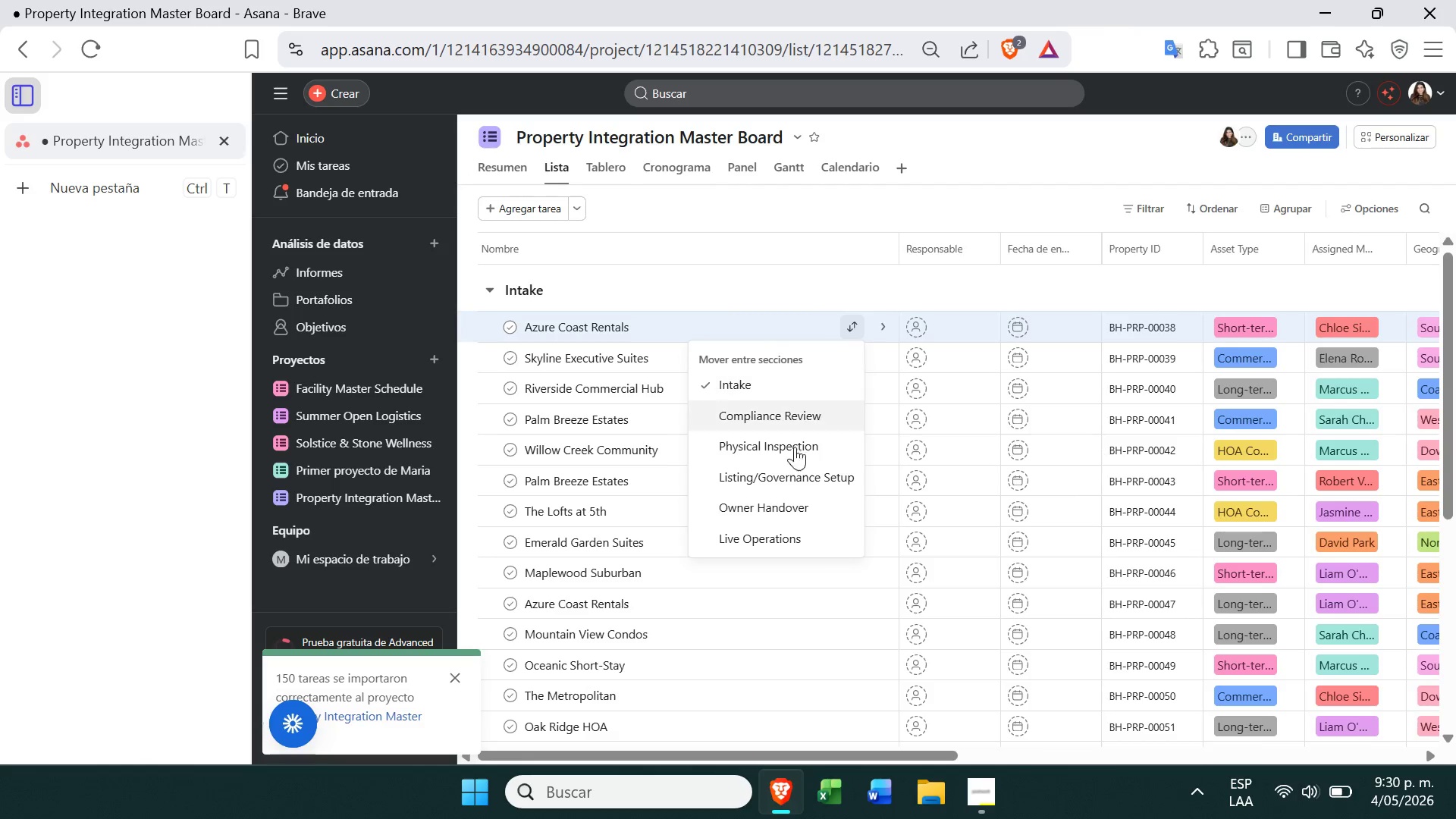 
left_click([776, 504])
 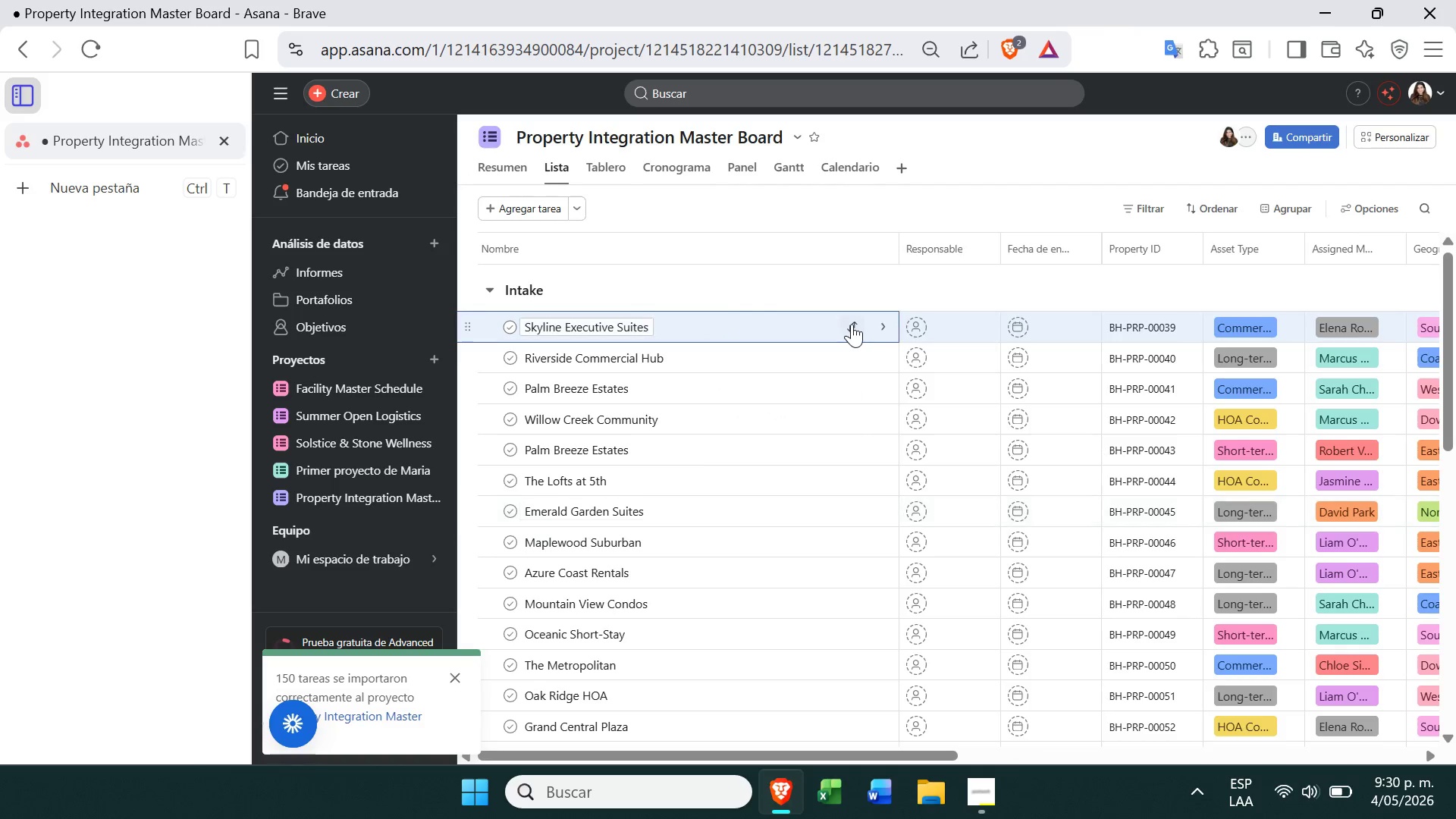 
left_click([854, 327])
 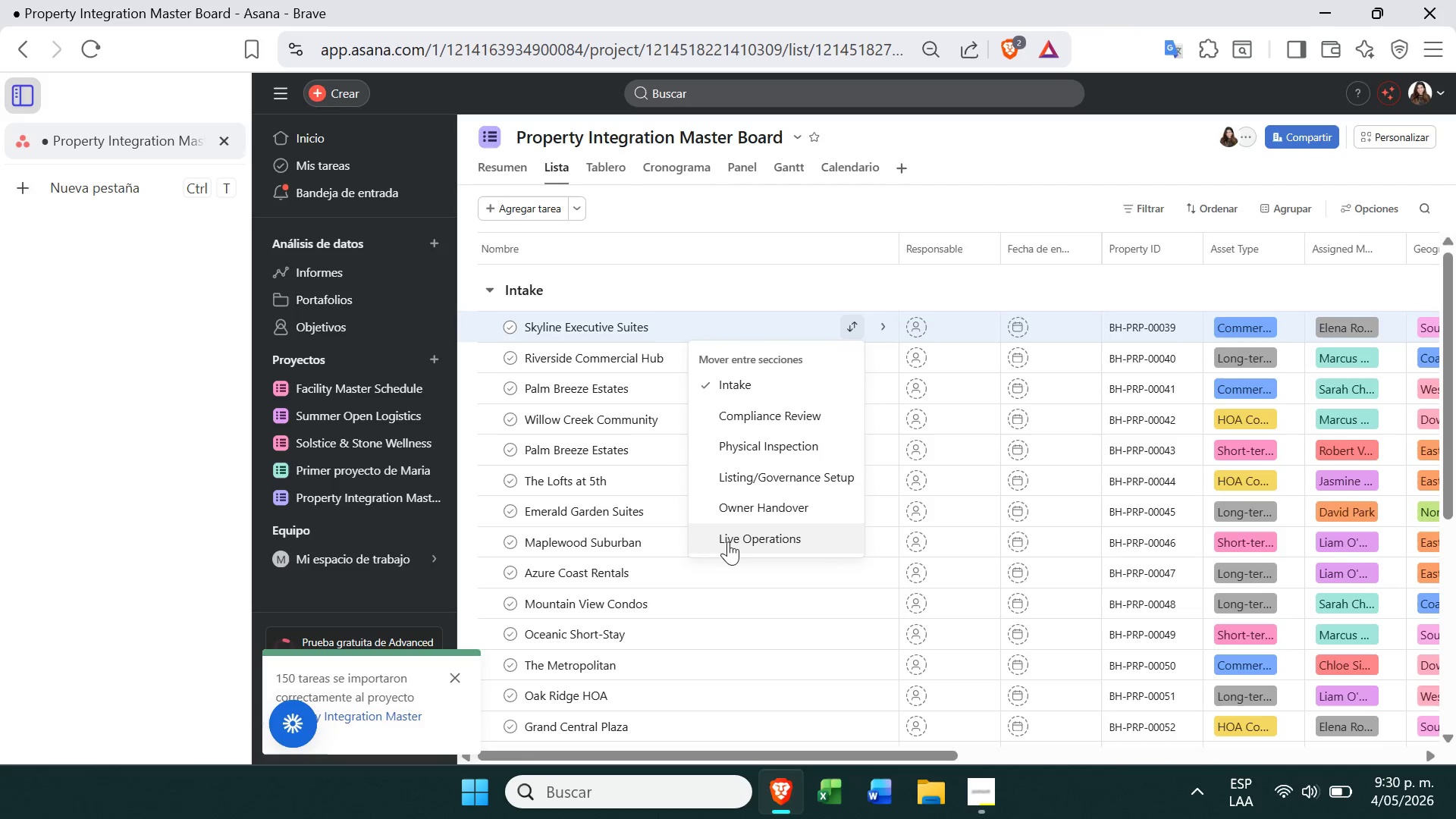 
left_click([740, 513])
 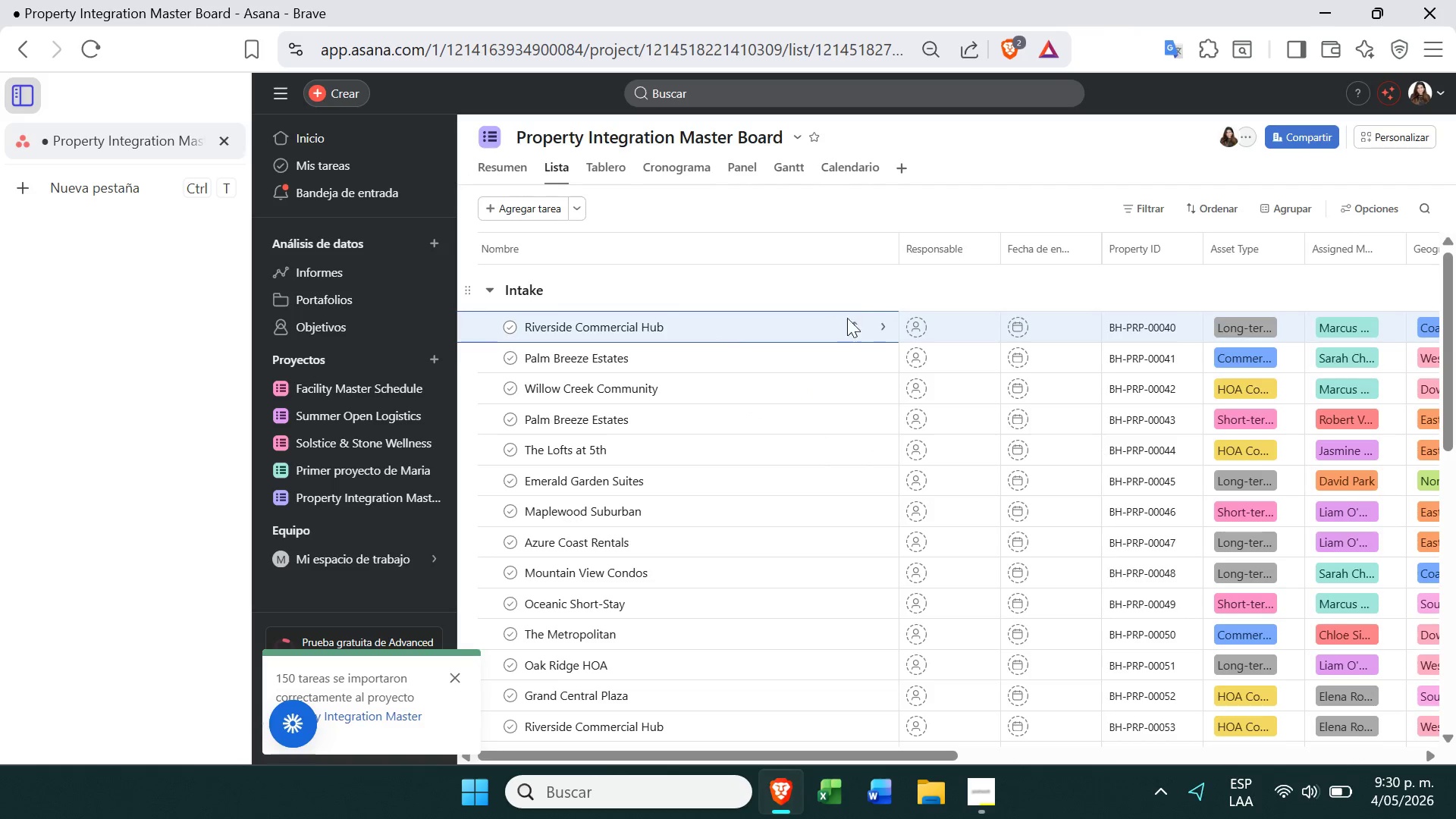 
left_click([852, 326])
 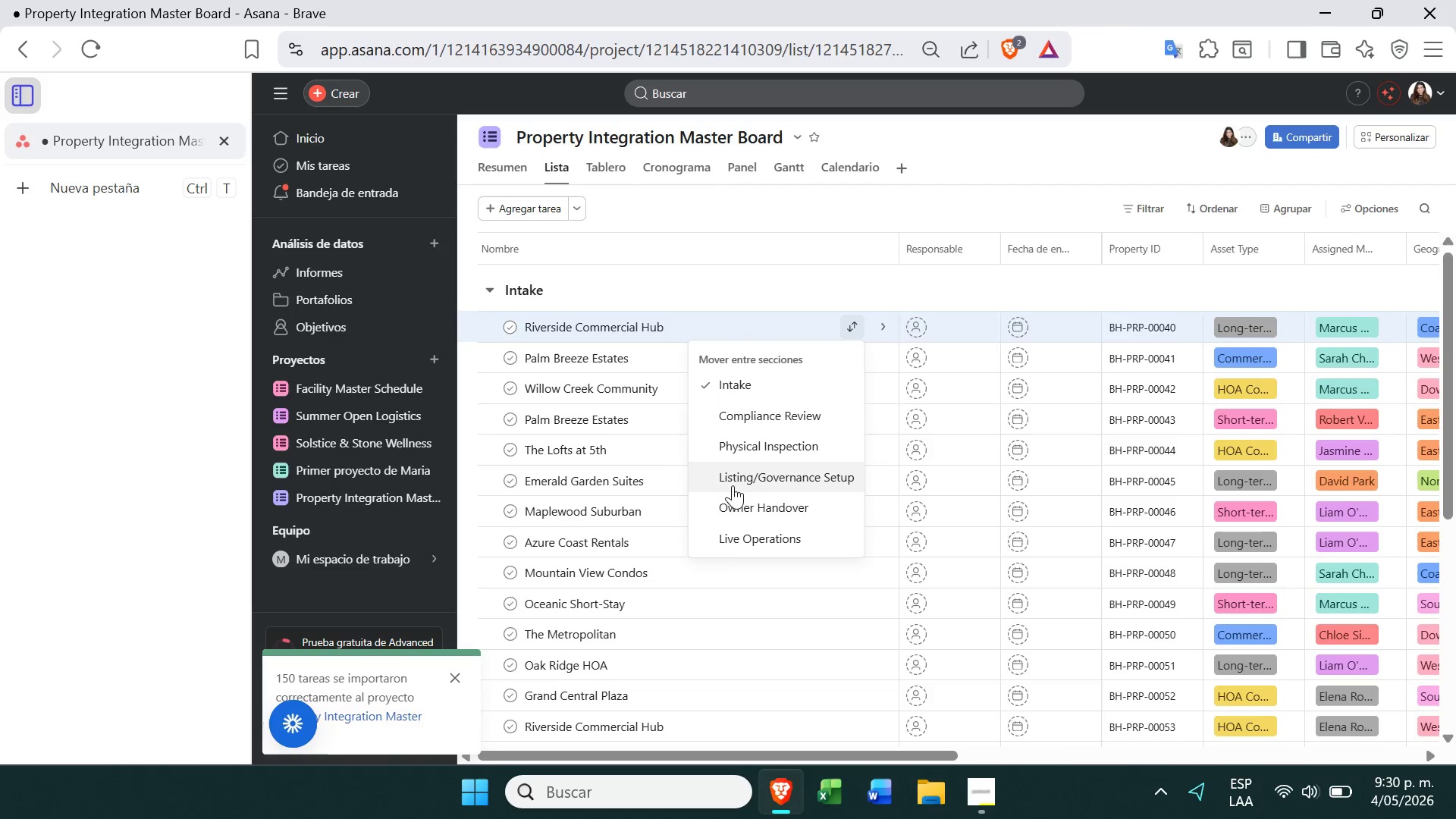 
left_click([735, 502])
 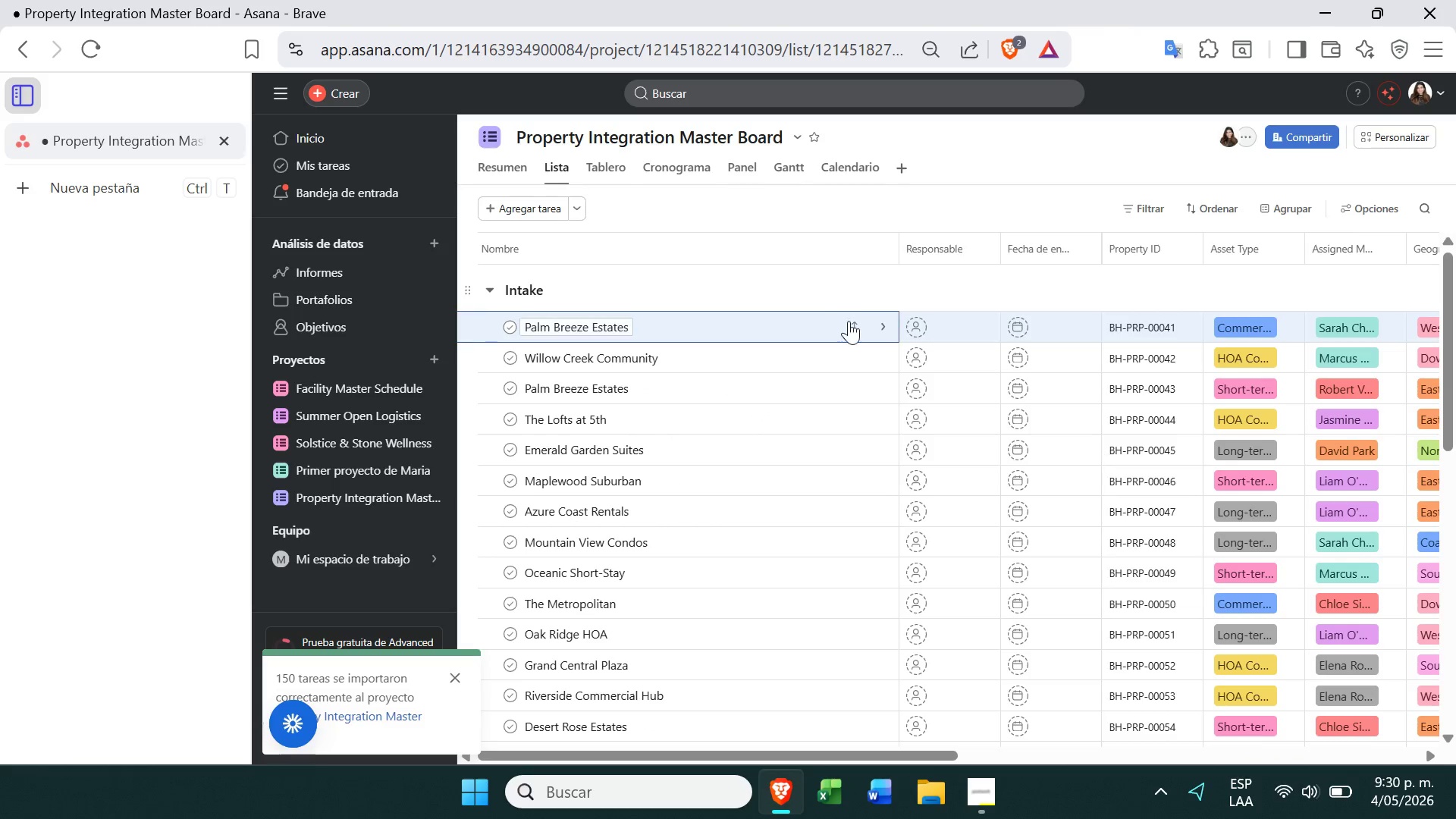 
left_click([848, 333])
 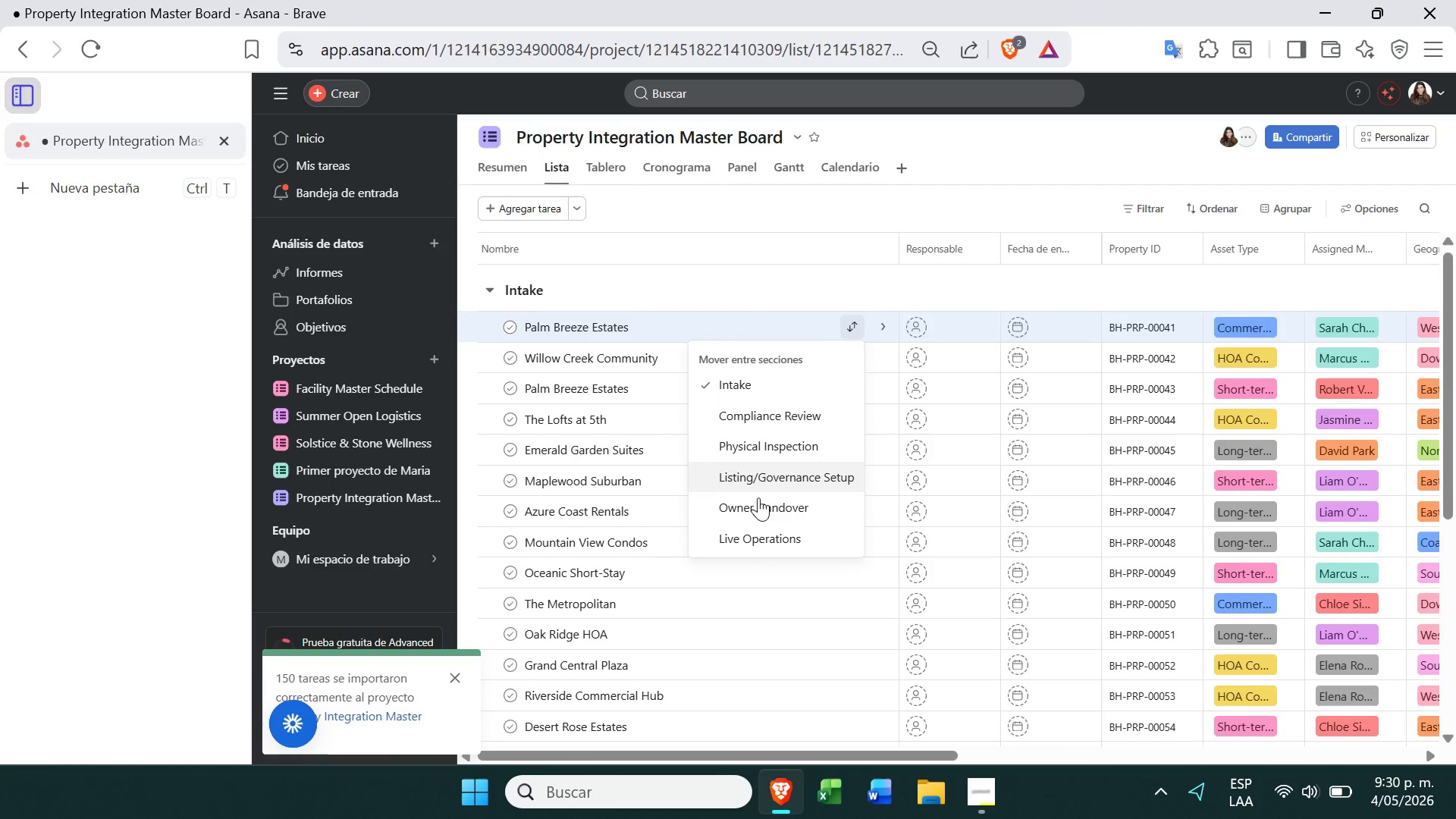 
left_click([761, 510])
 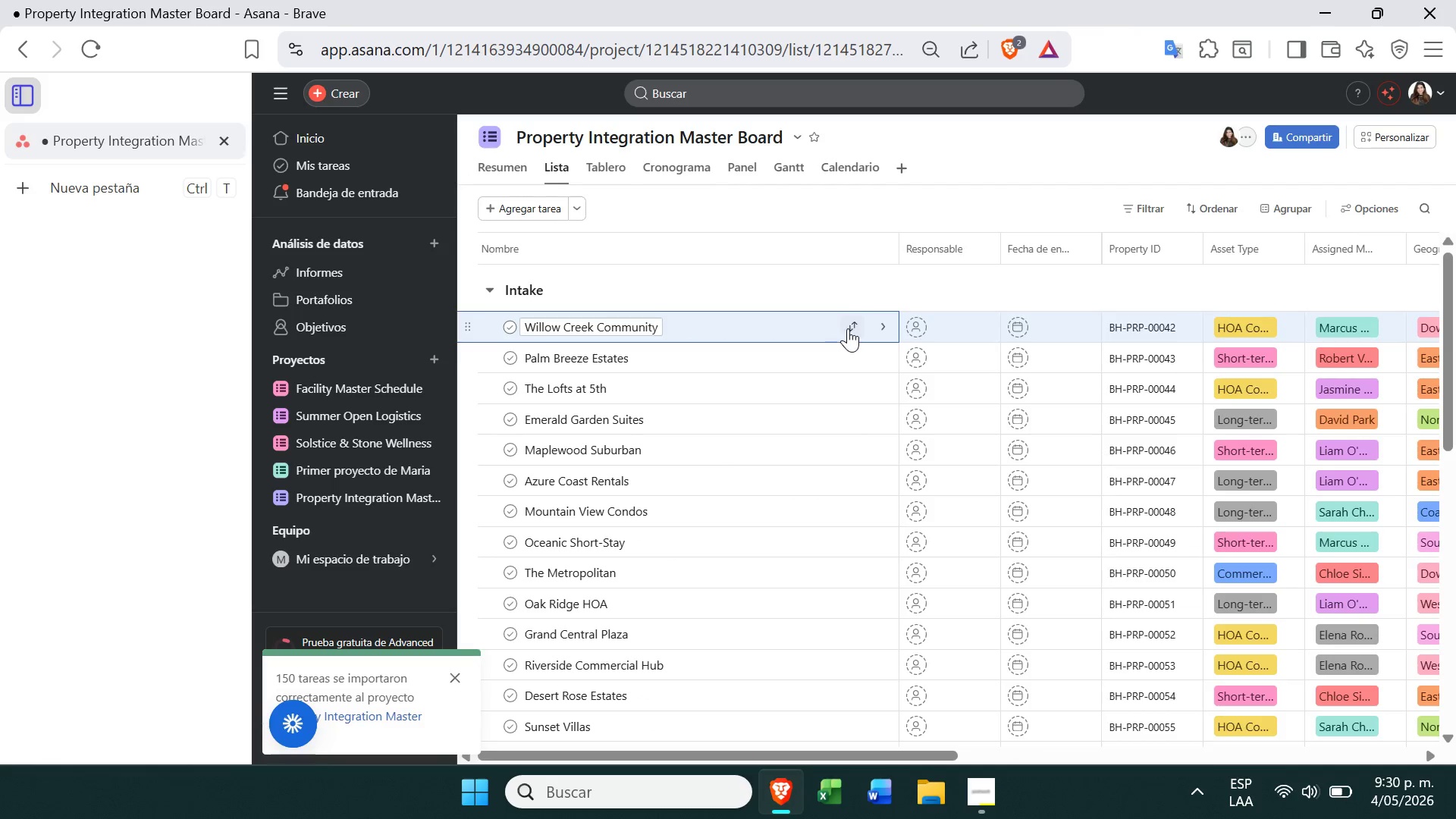 
left_click([846, 329])
 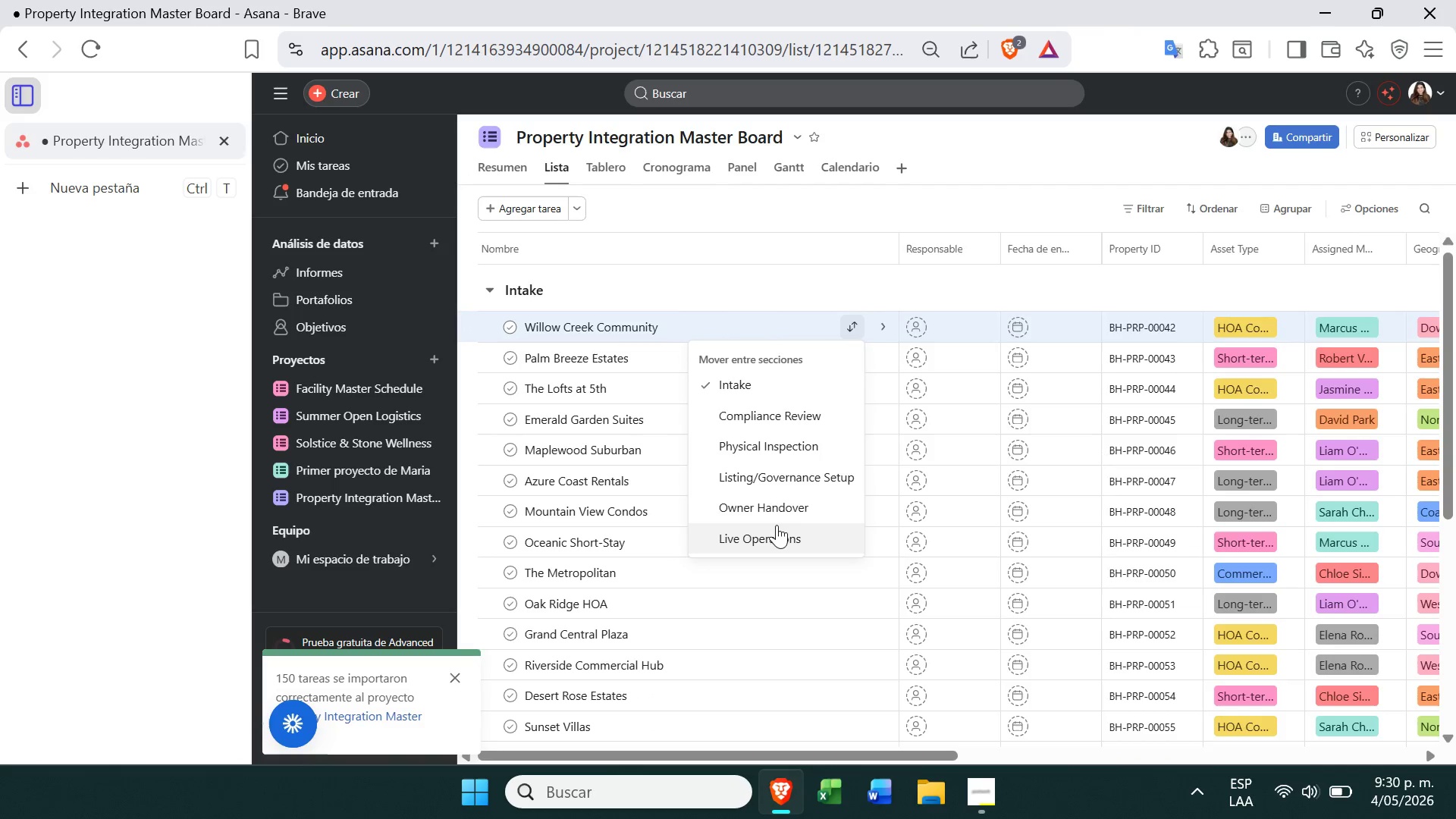 
left_click([771, 540])
 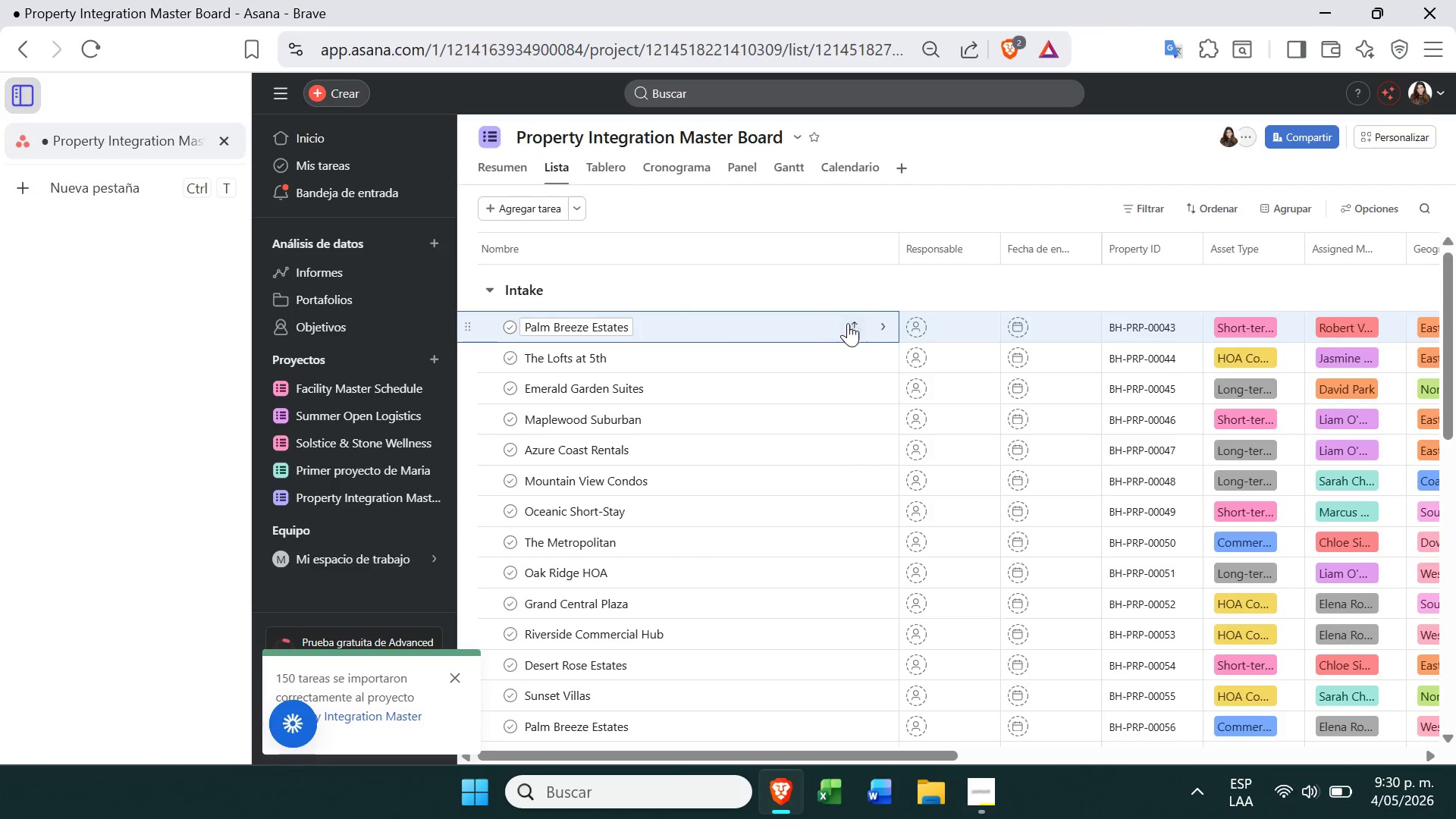 
left_click([854, 326])
 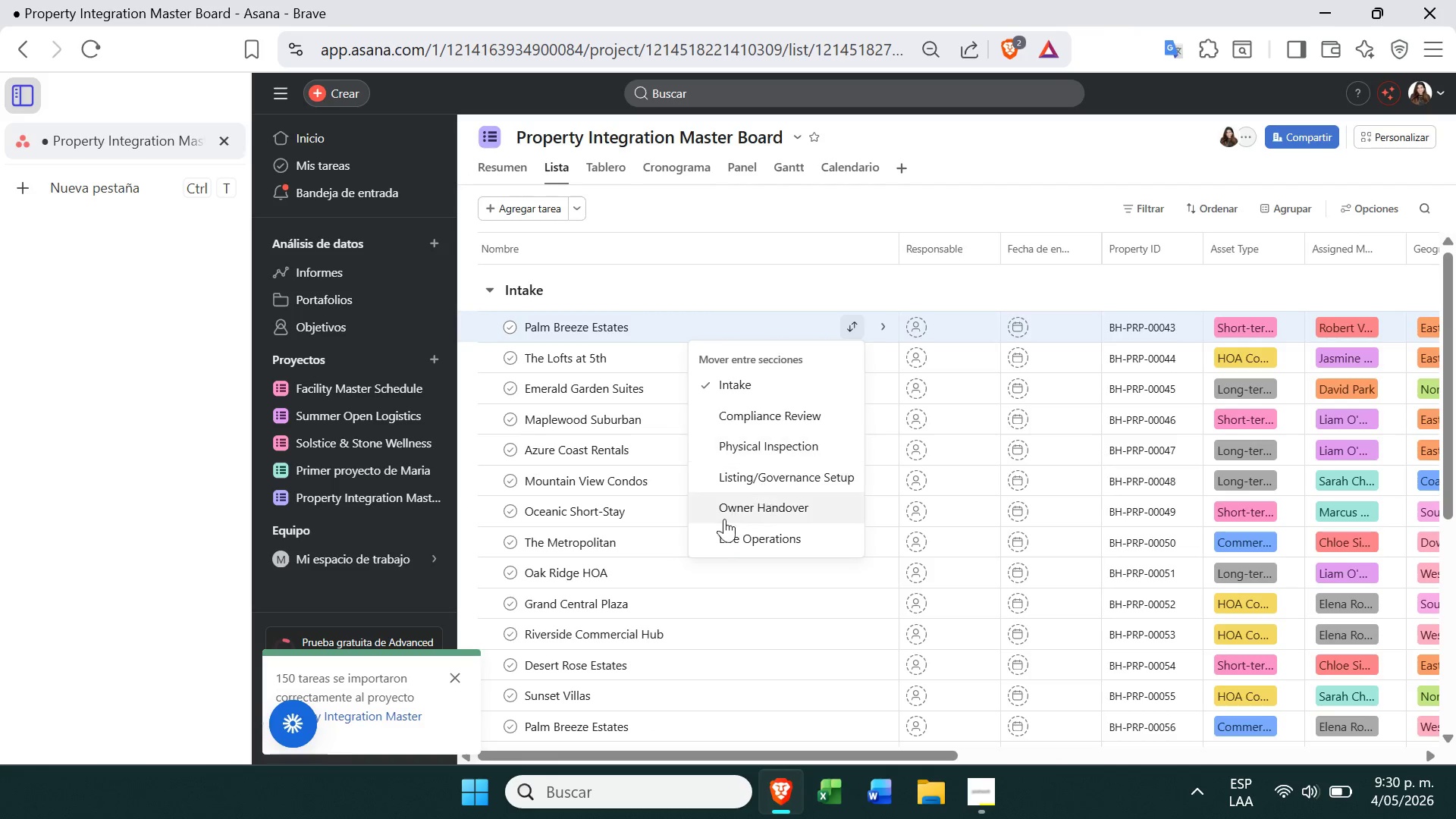 
left_click([717, 540])
 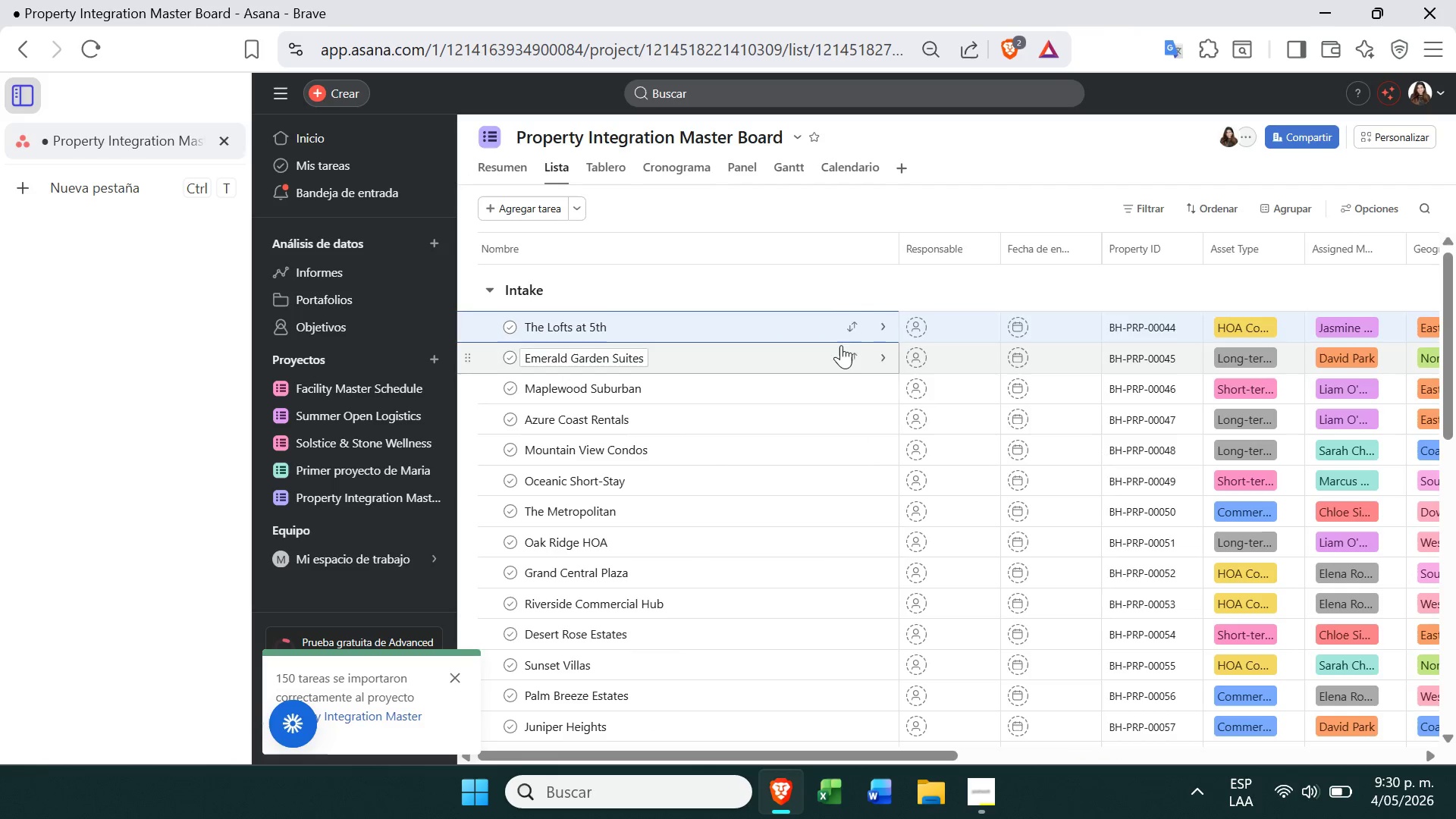 
left_click([852, 328])
 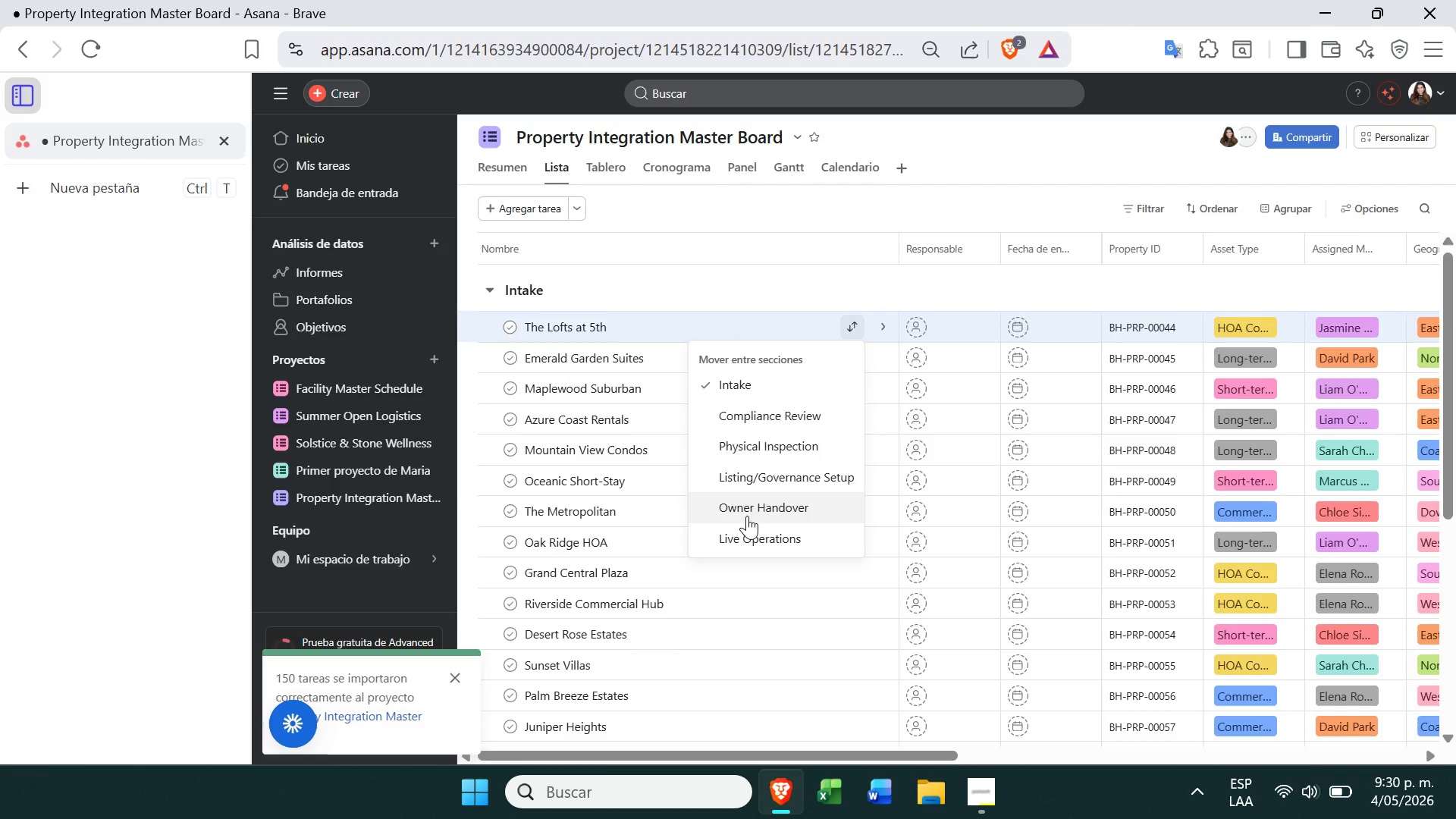 
left_click([743, 533])
 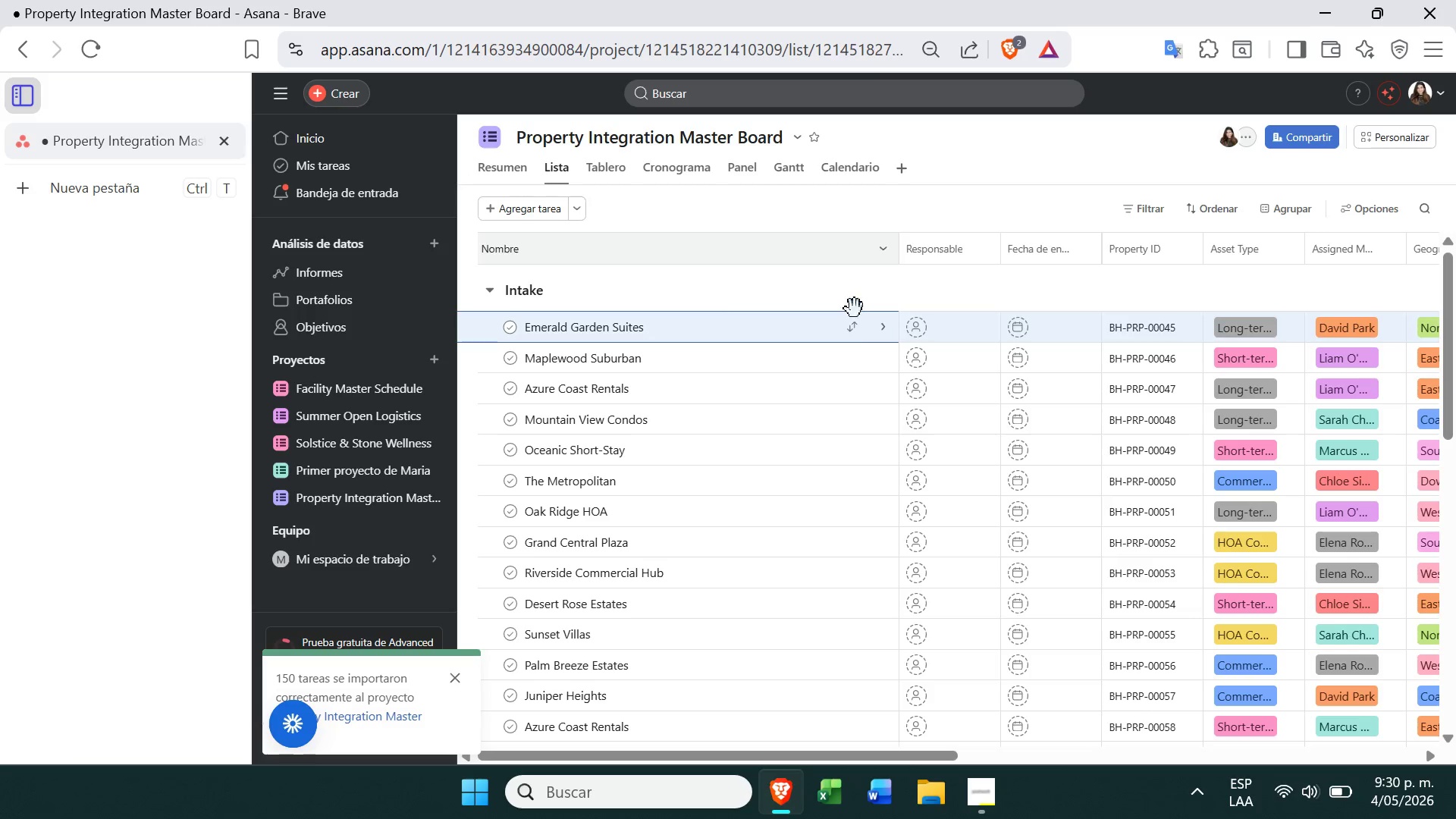 
left_click([852, 325])
 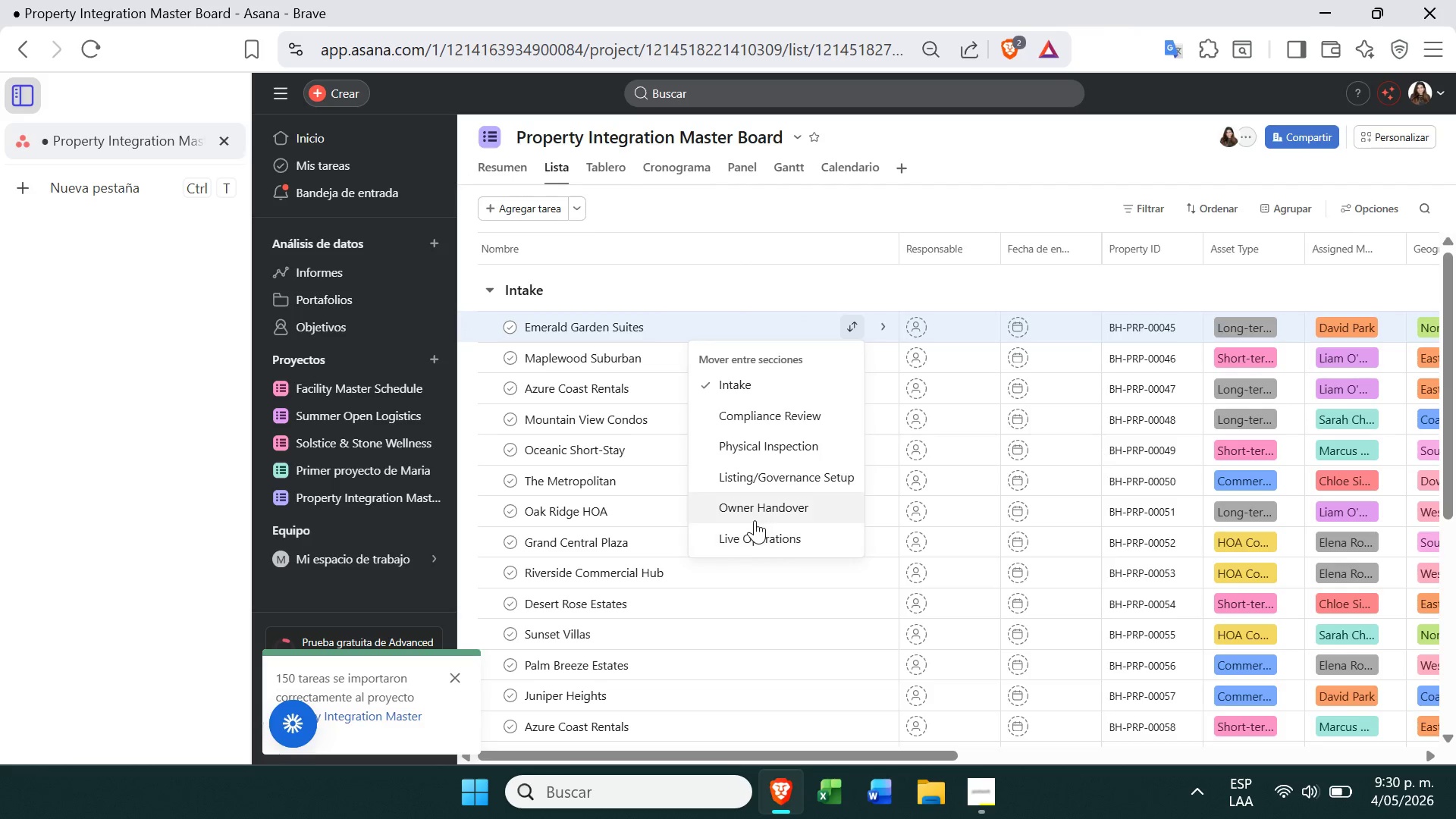 
left_click([754, 524])
 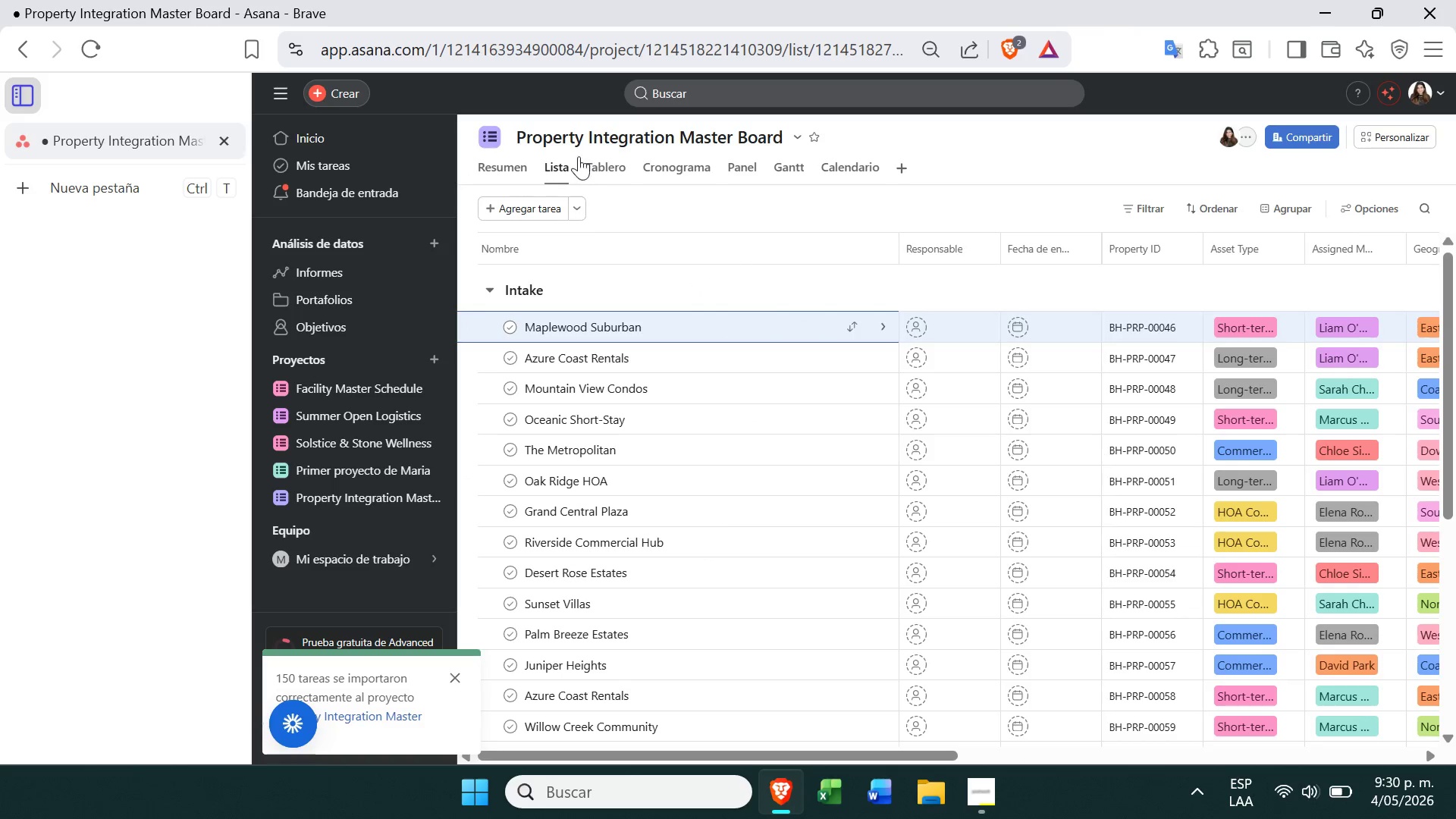 
left_click([592, 165])
 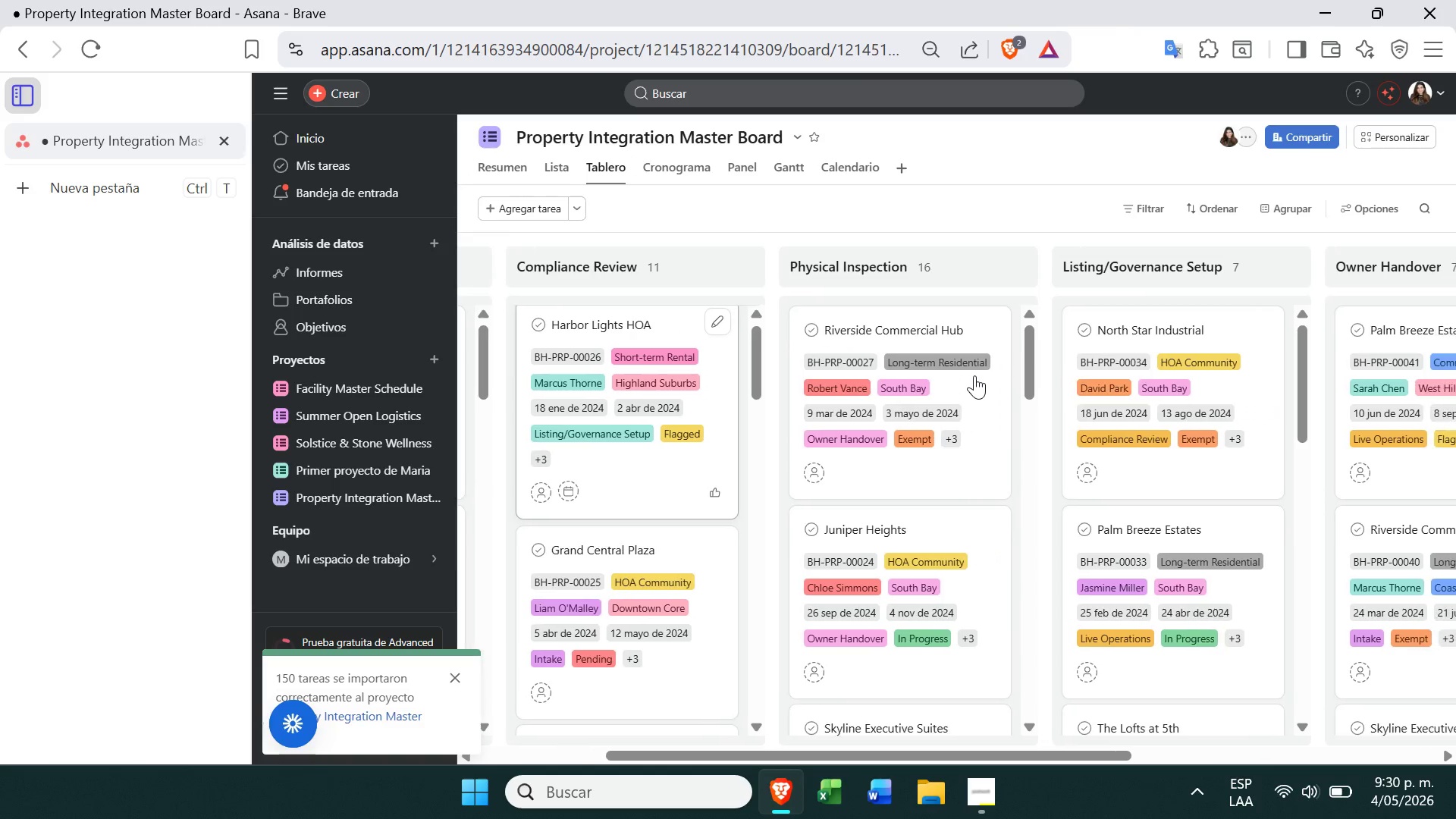 
wait(7.75)
 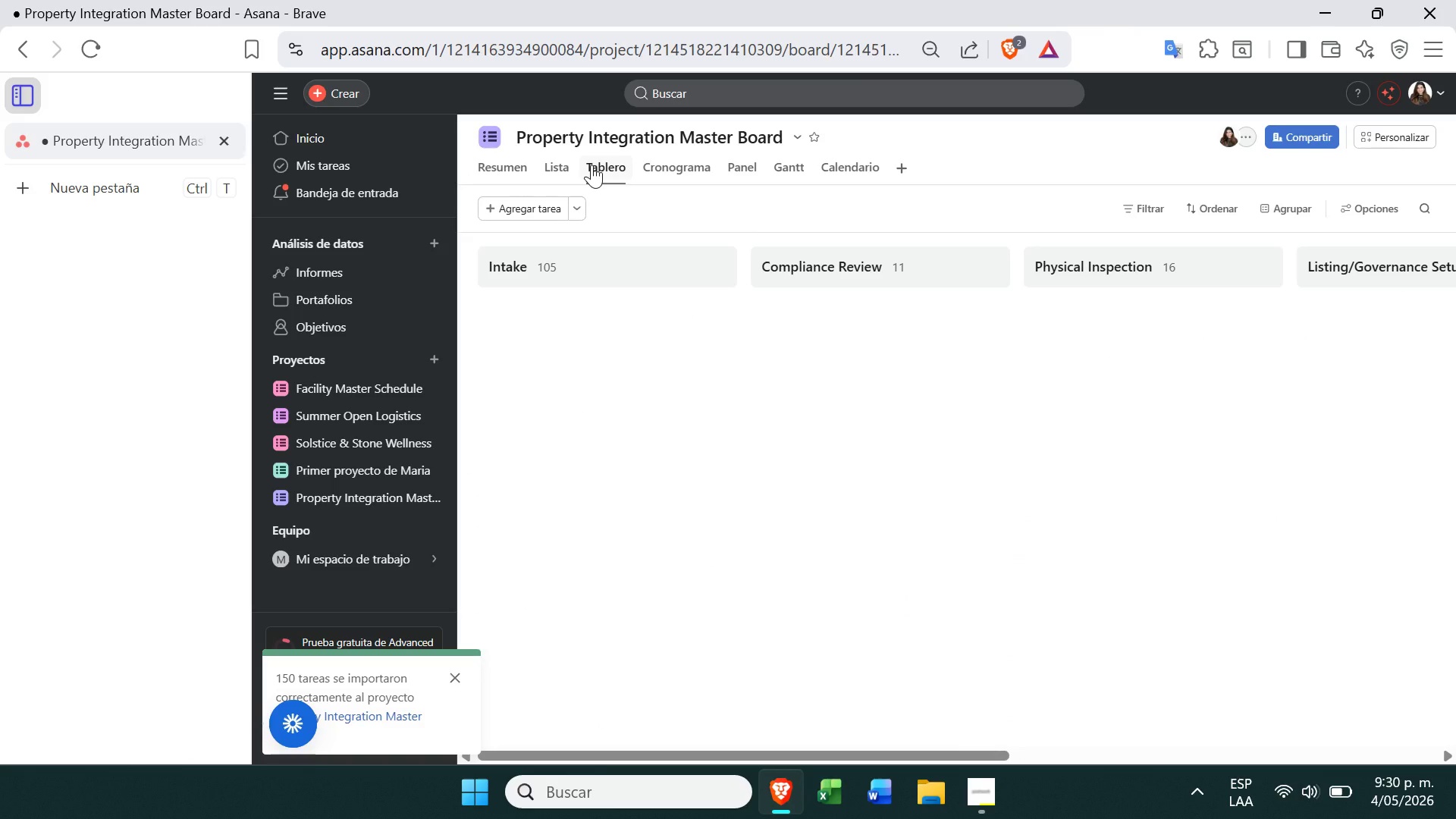 
left_click([988, 786])